 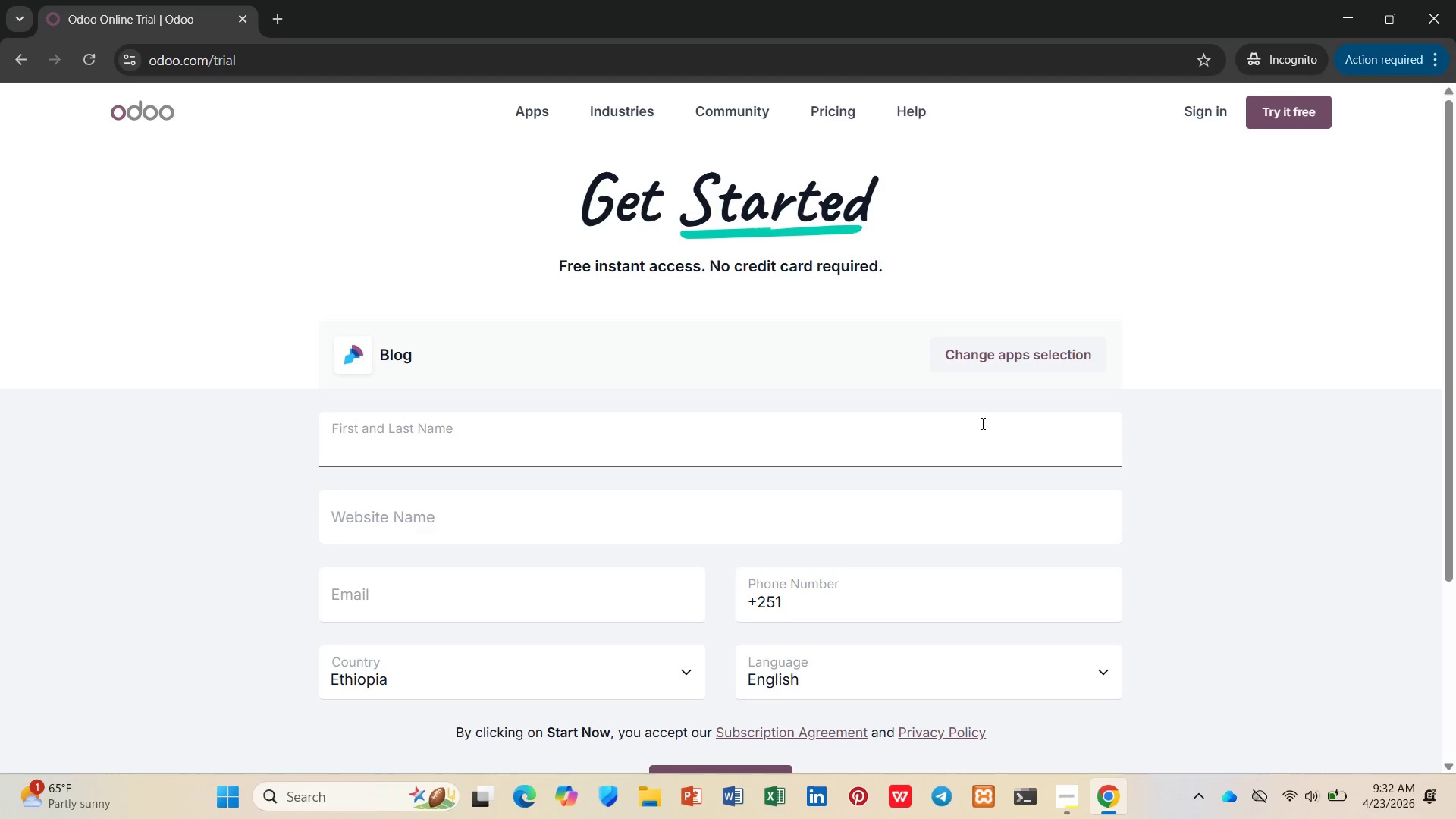 
type(Newal Mohamem)
key(Backspace)
key(Backspace)
type(med)
 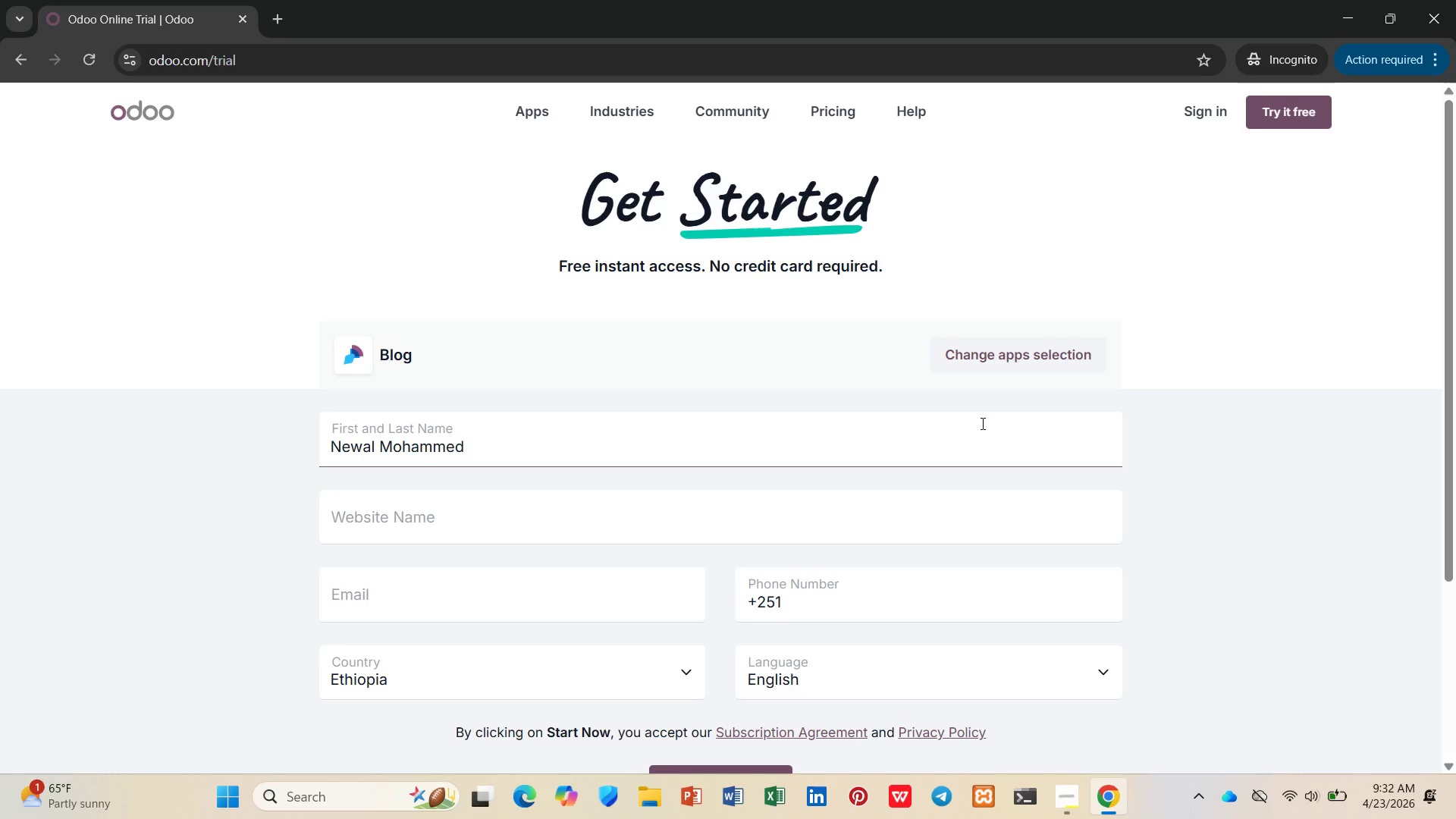 
left_click([940, 526])
 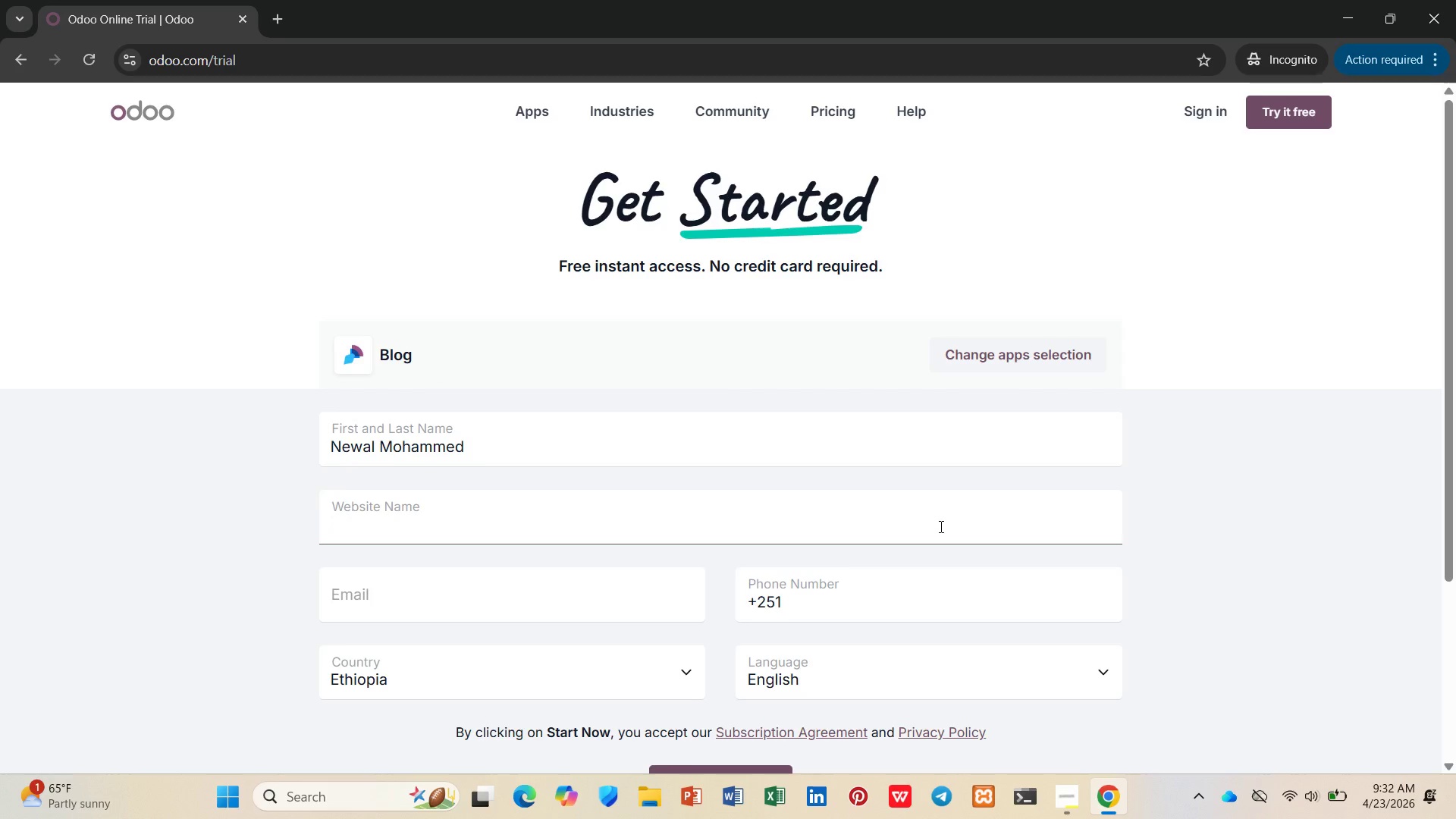 
key(Control+V)
 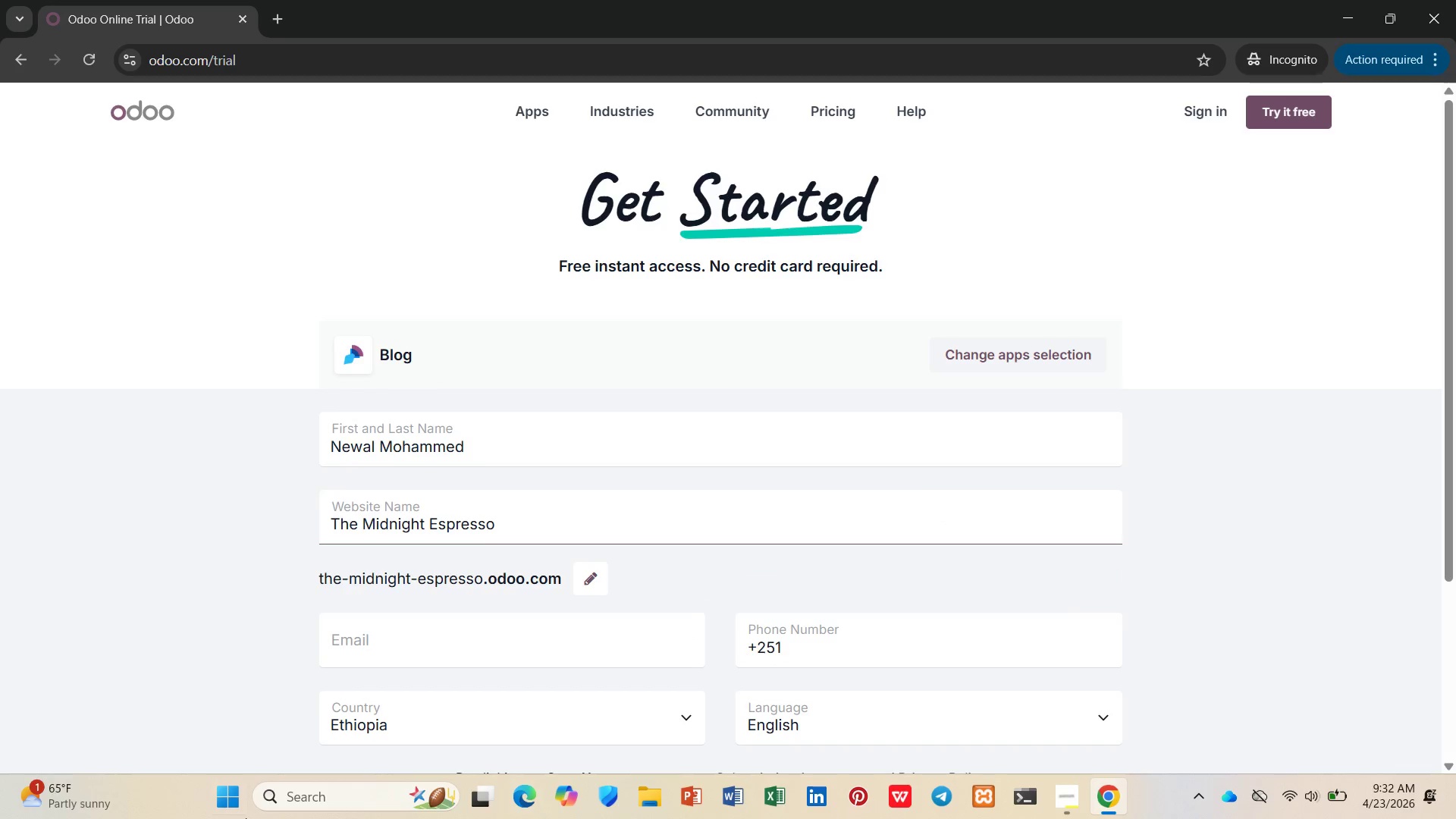 
left_click([500, 665])
 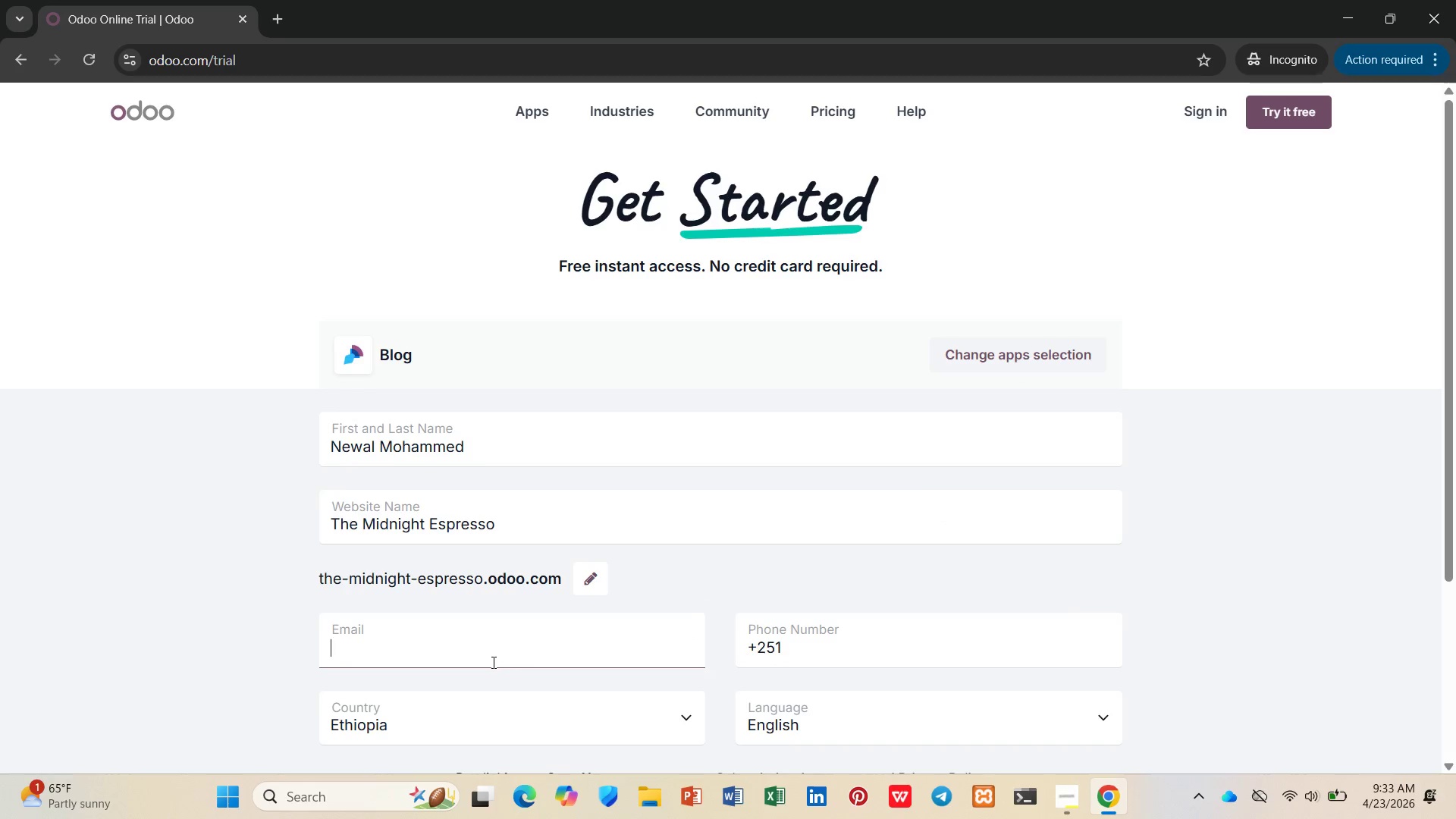 
type(neal7012@gmail.com)
 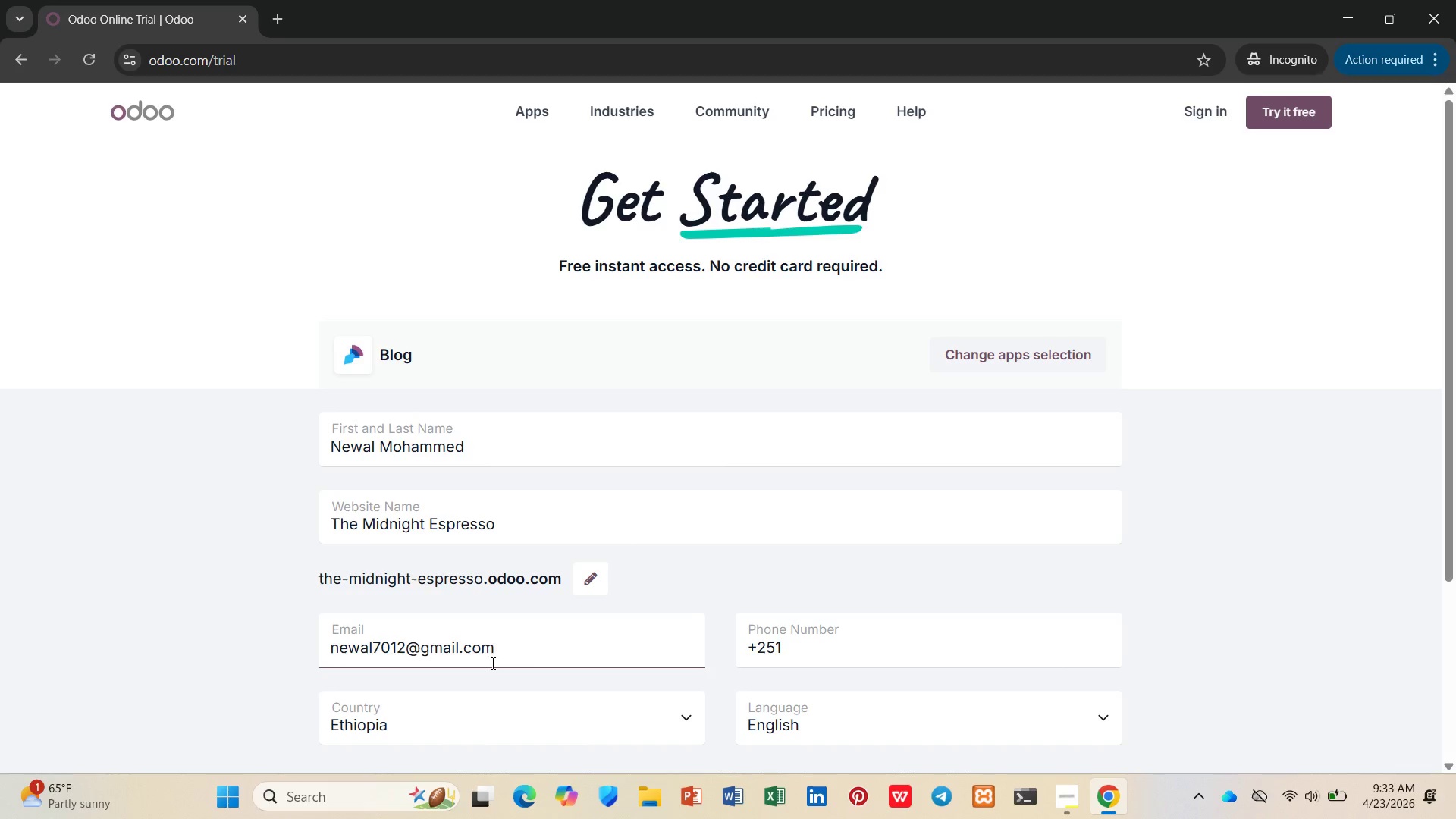 
hold_key(key=W, duration=0.31)
 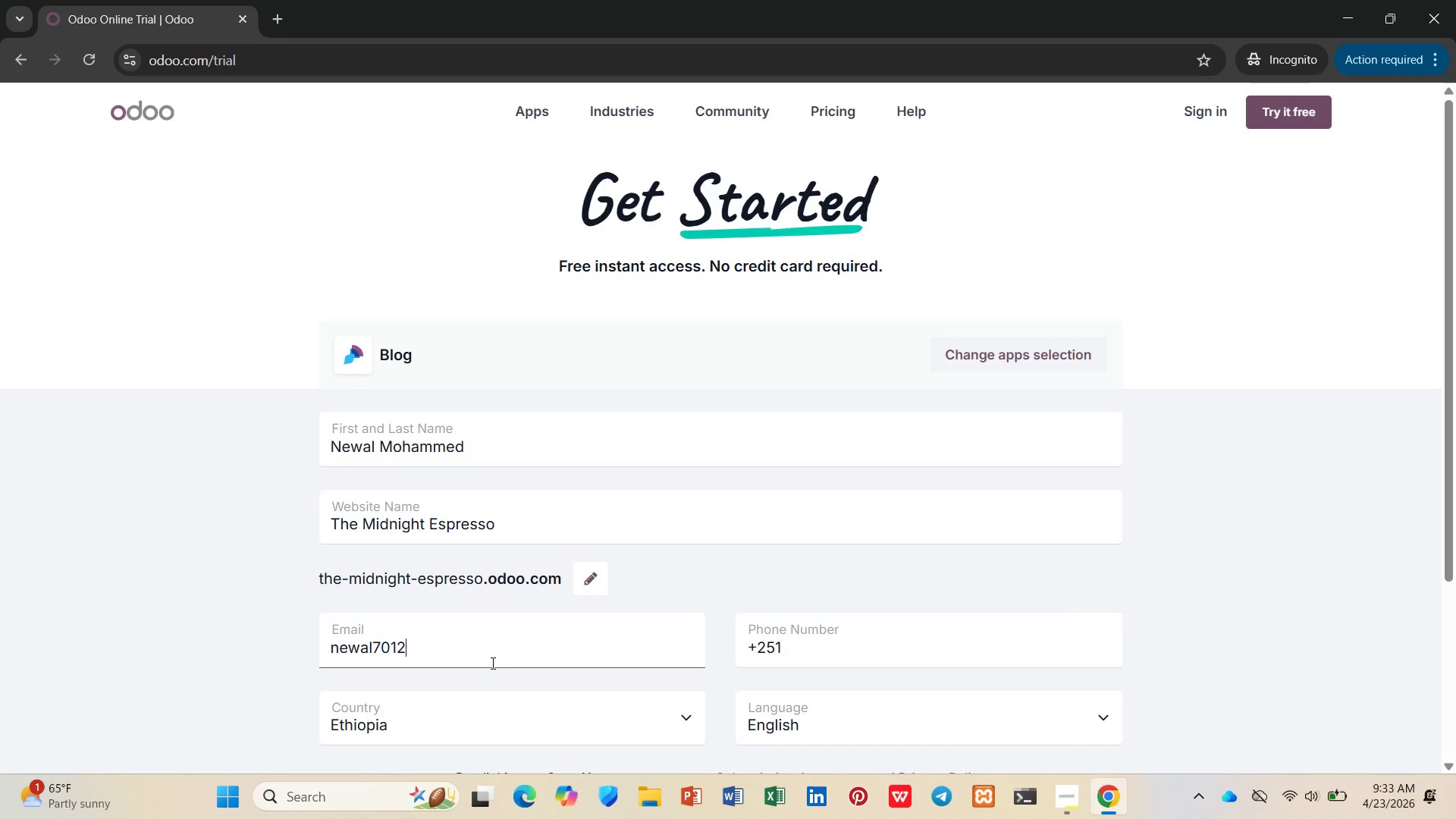 
left_click([827, 655])
 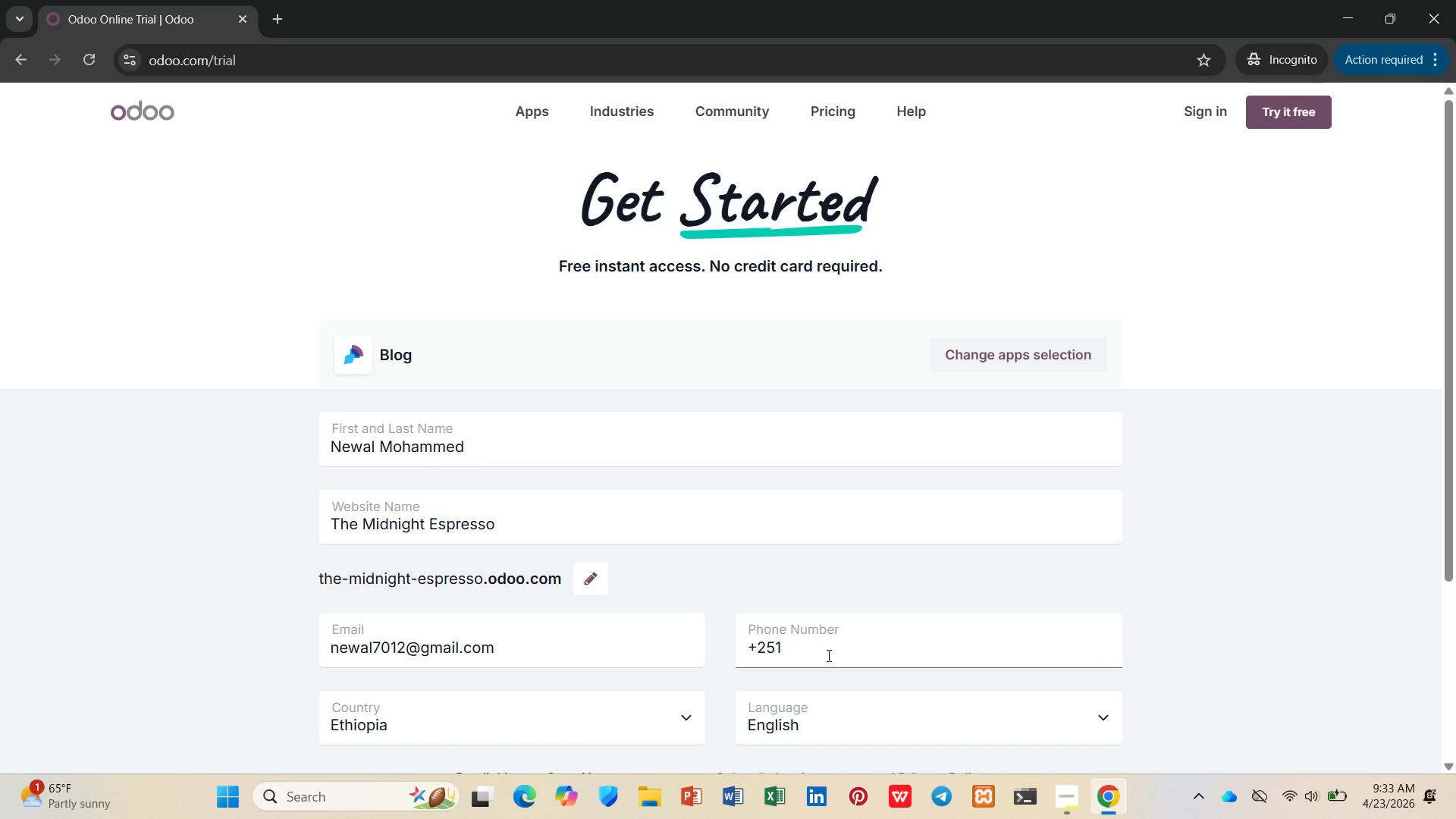 
type(911111111)
 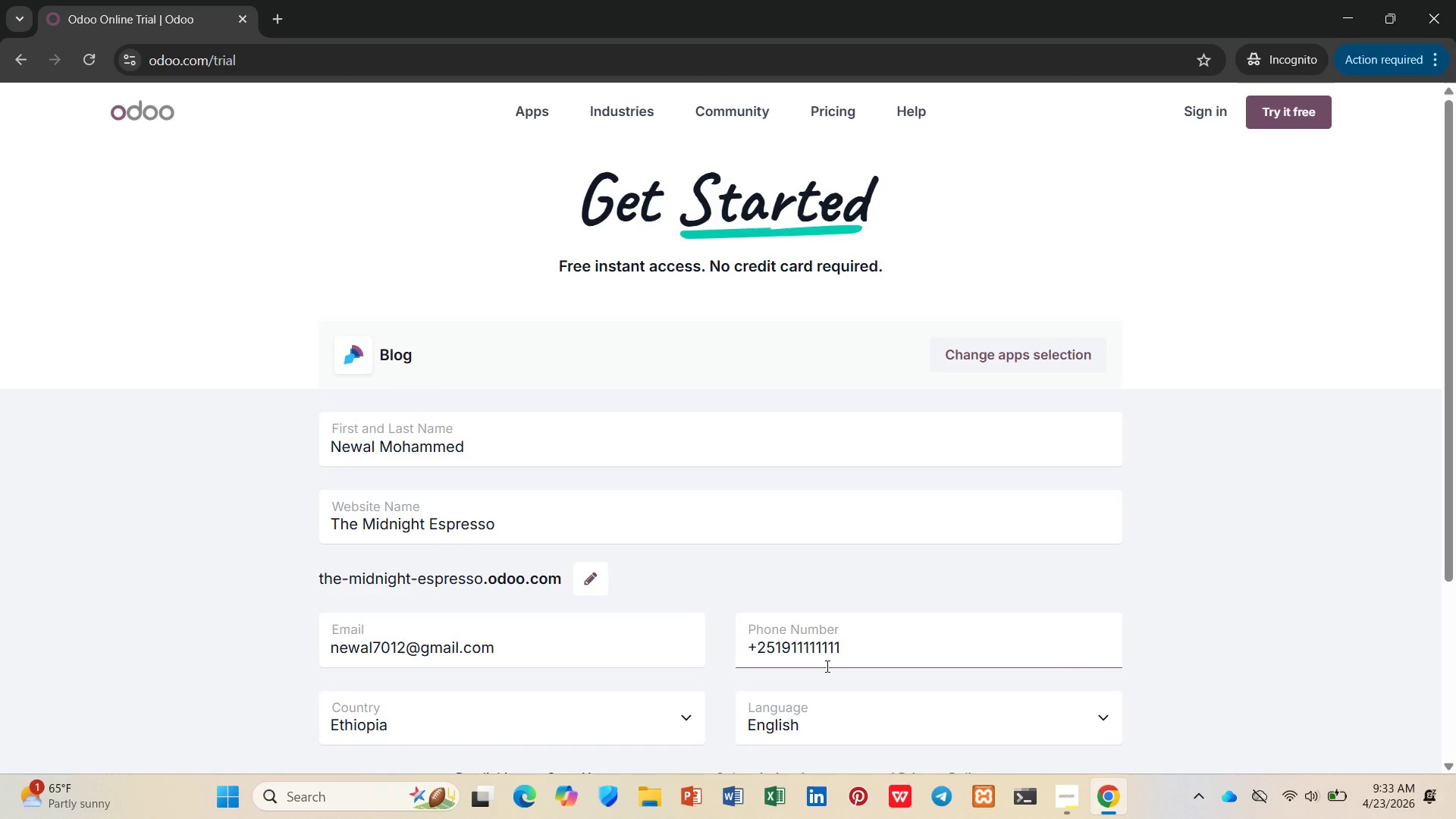 
scroll: coordinate [810, 684], scroll_direction: down, amount: 3.0
 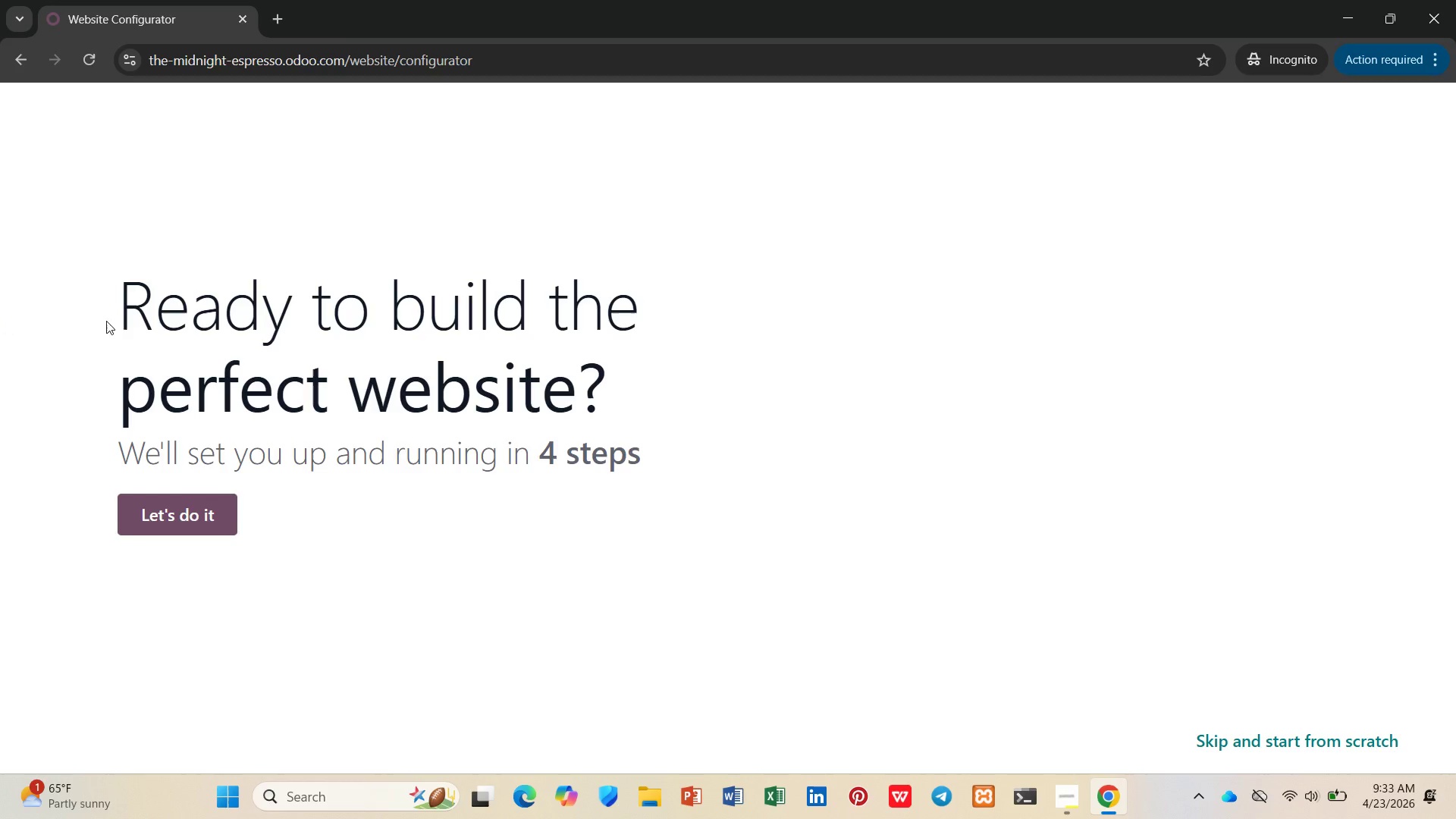 
wait(34.38)
 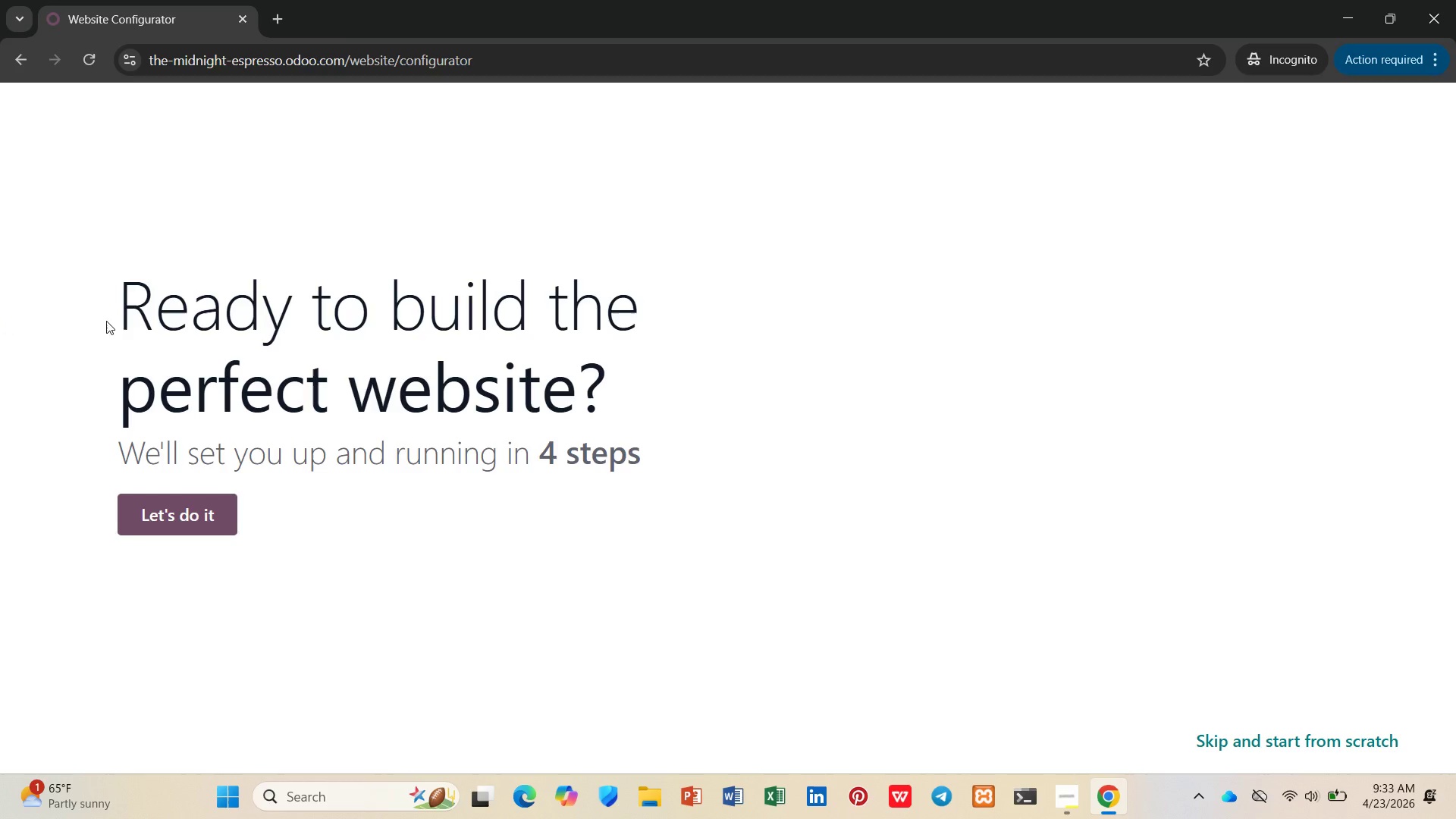 
left_click([1235, 732])
 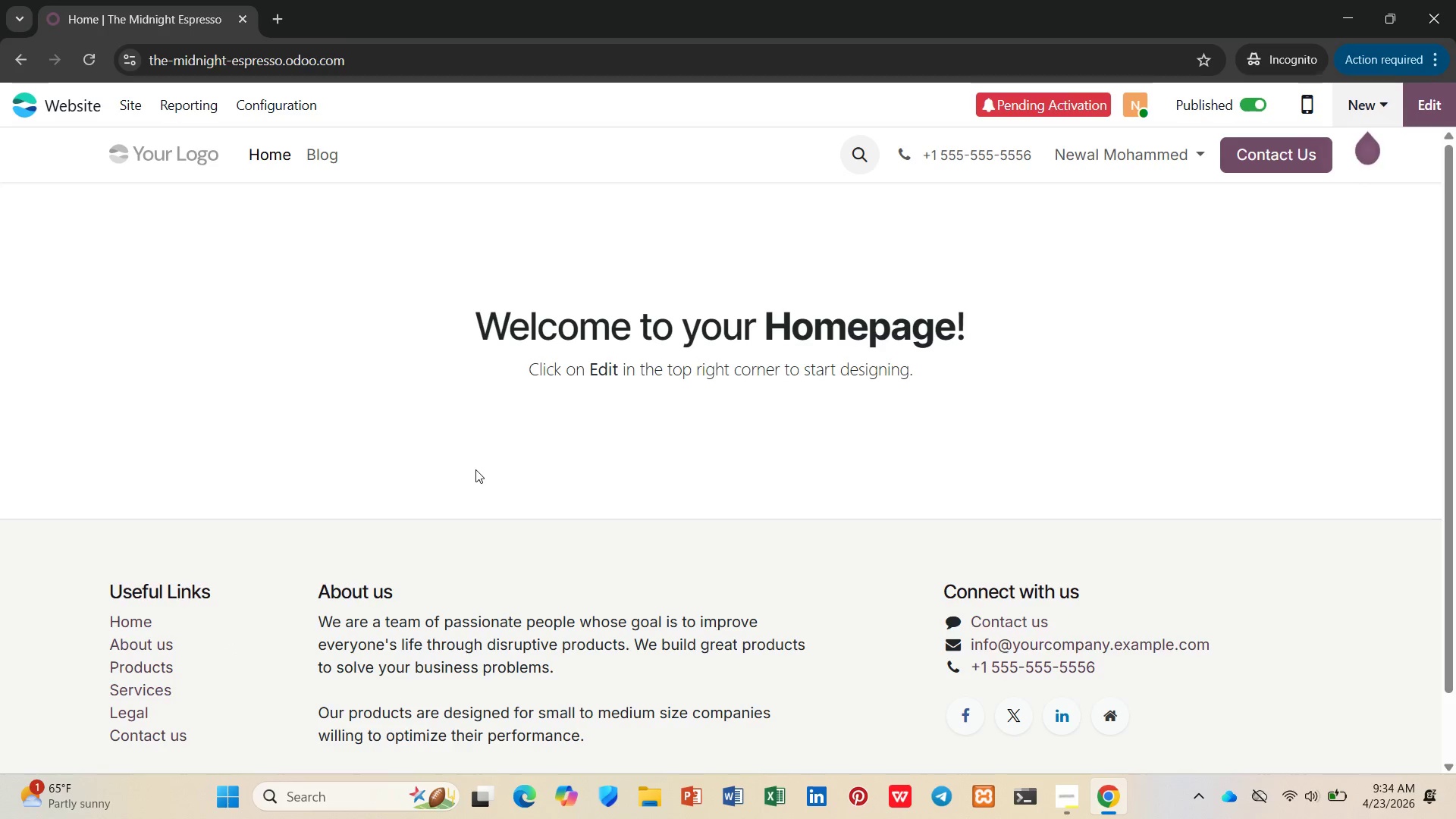 
wait(22.9)
 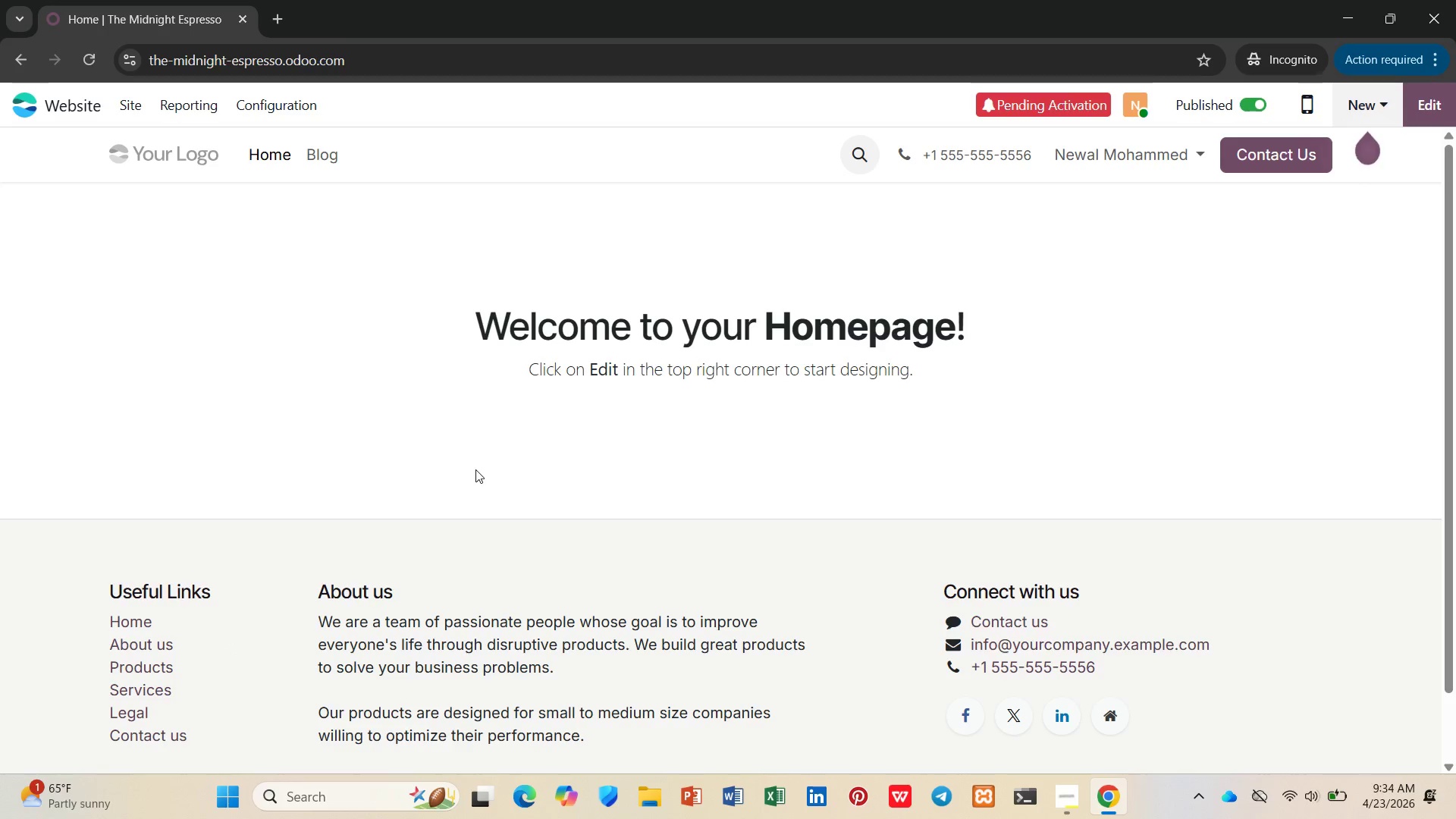 
mouse_move([1370, 195])
 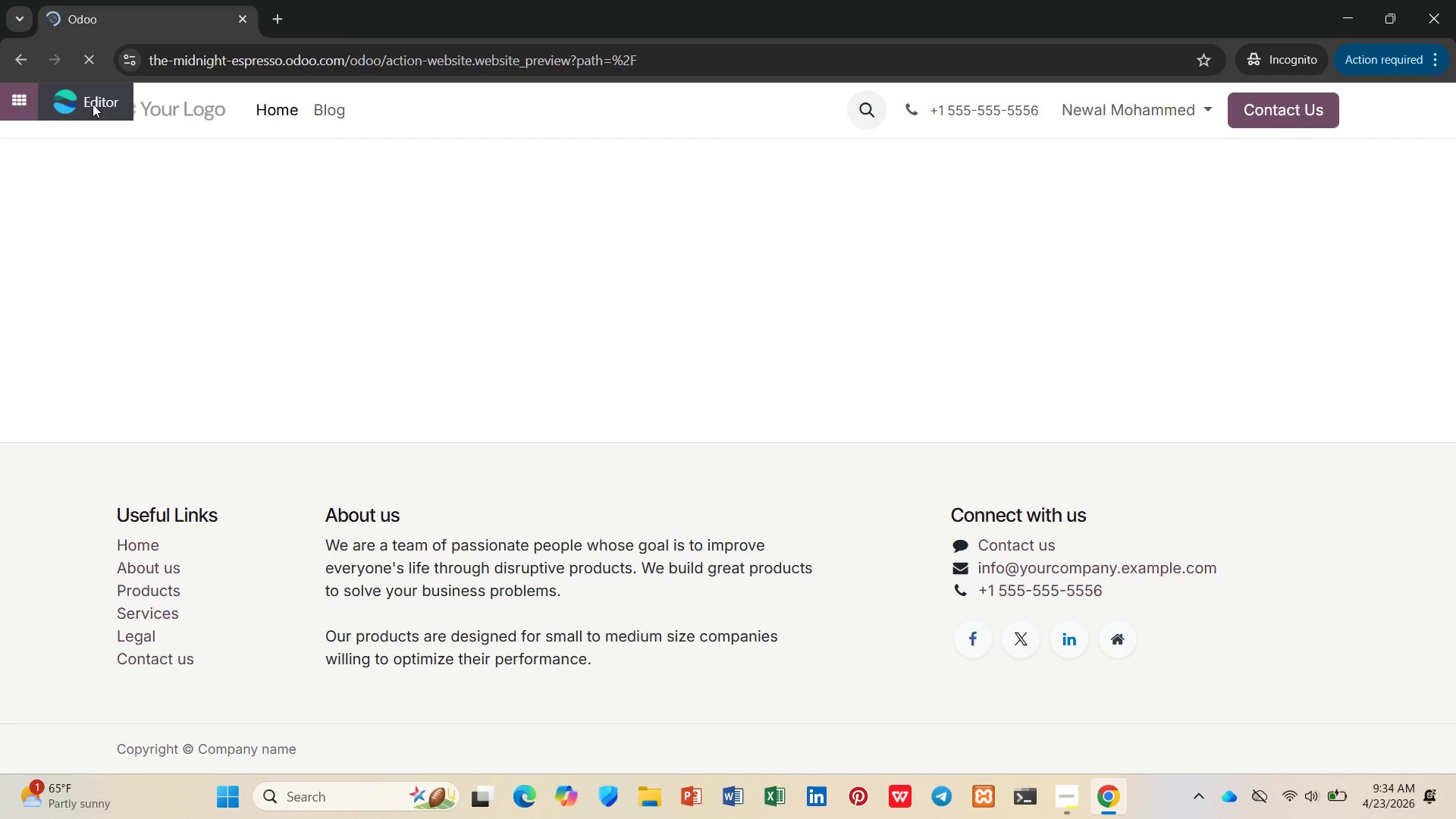 
wait(6.47)
 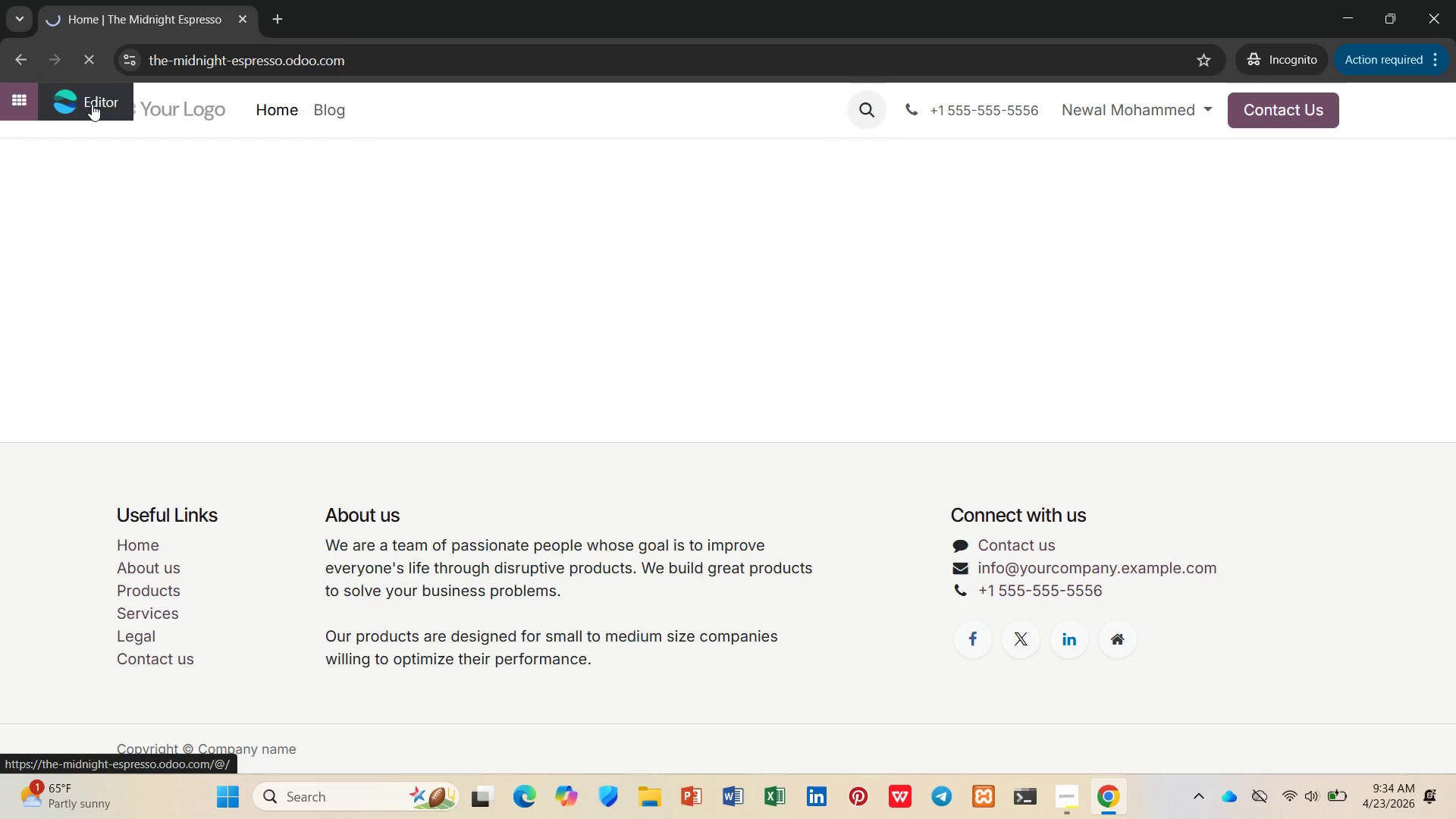 
left_click([75, 109])
 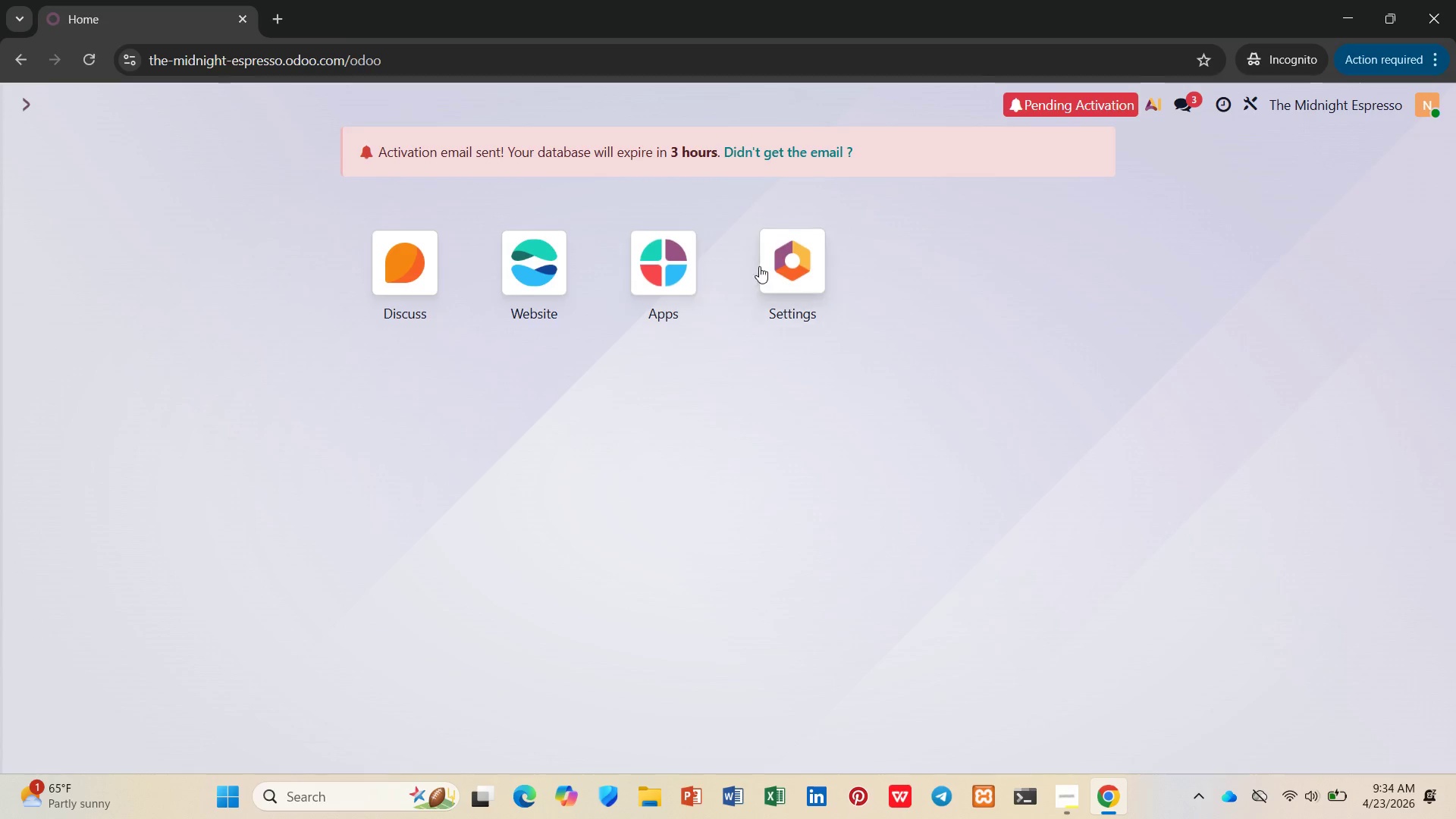 
left_click([670, 258])
 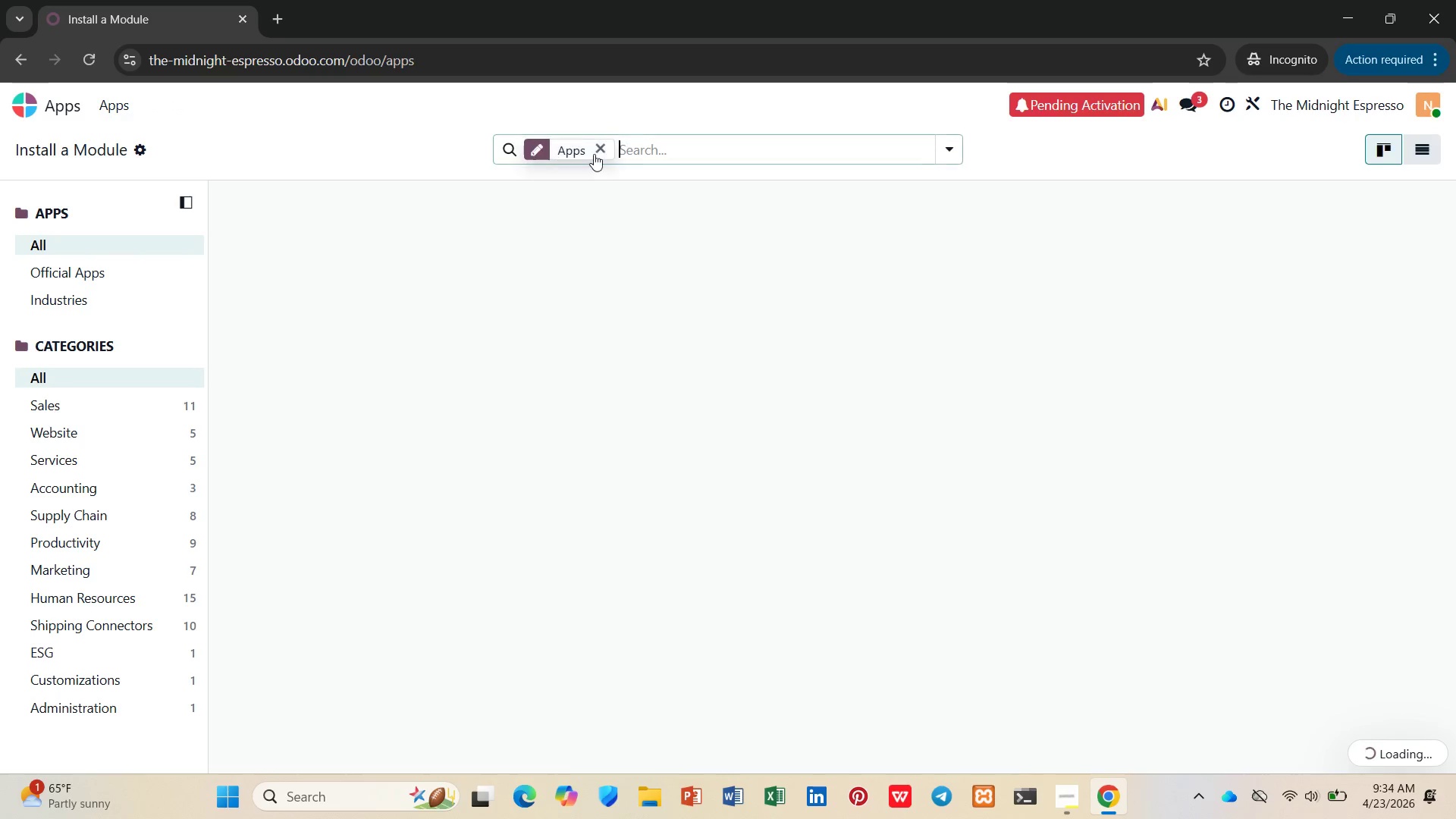 
left_click([603, 146])
 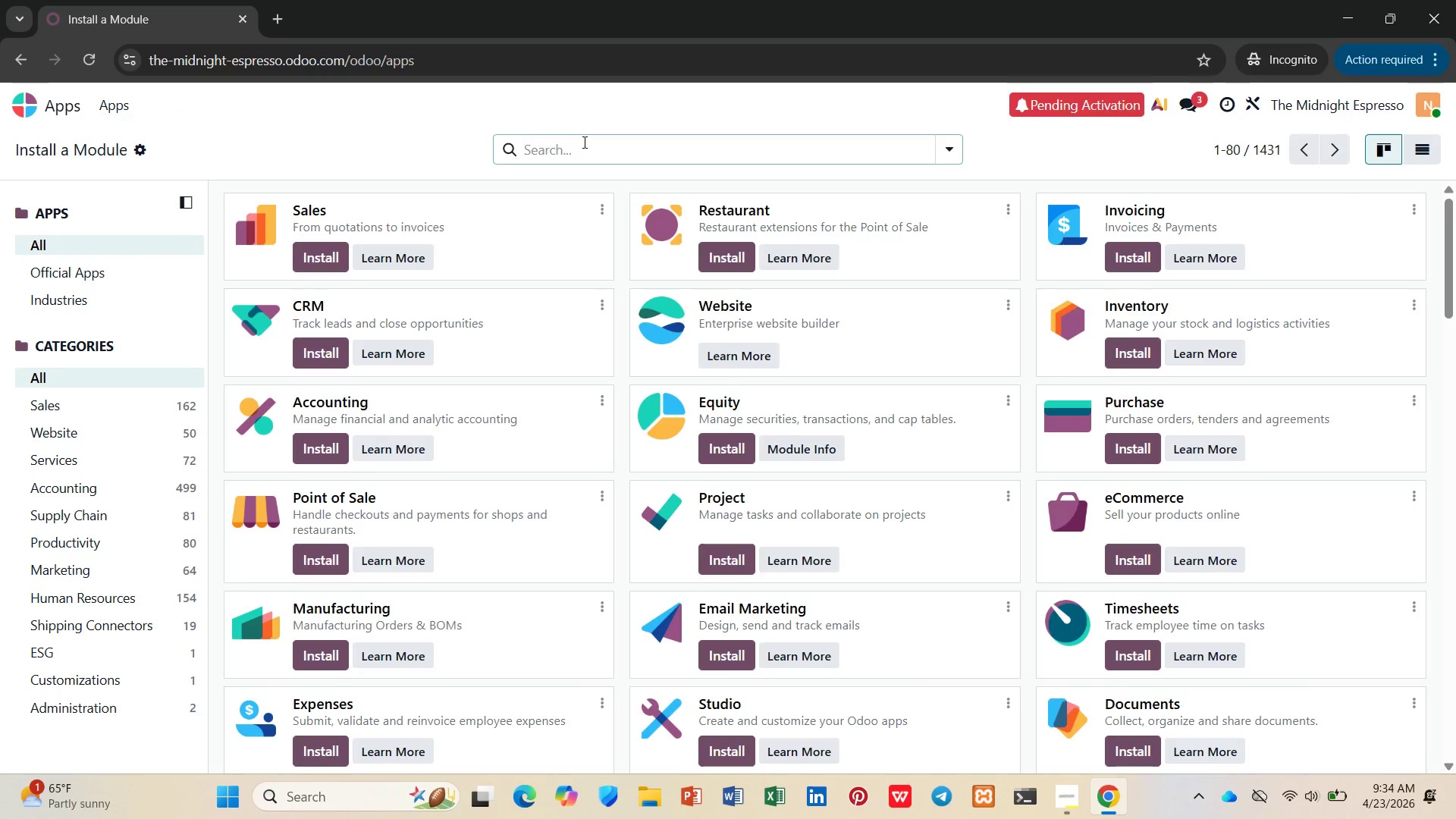 
type(campaign)
 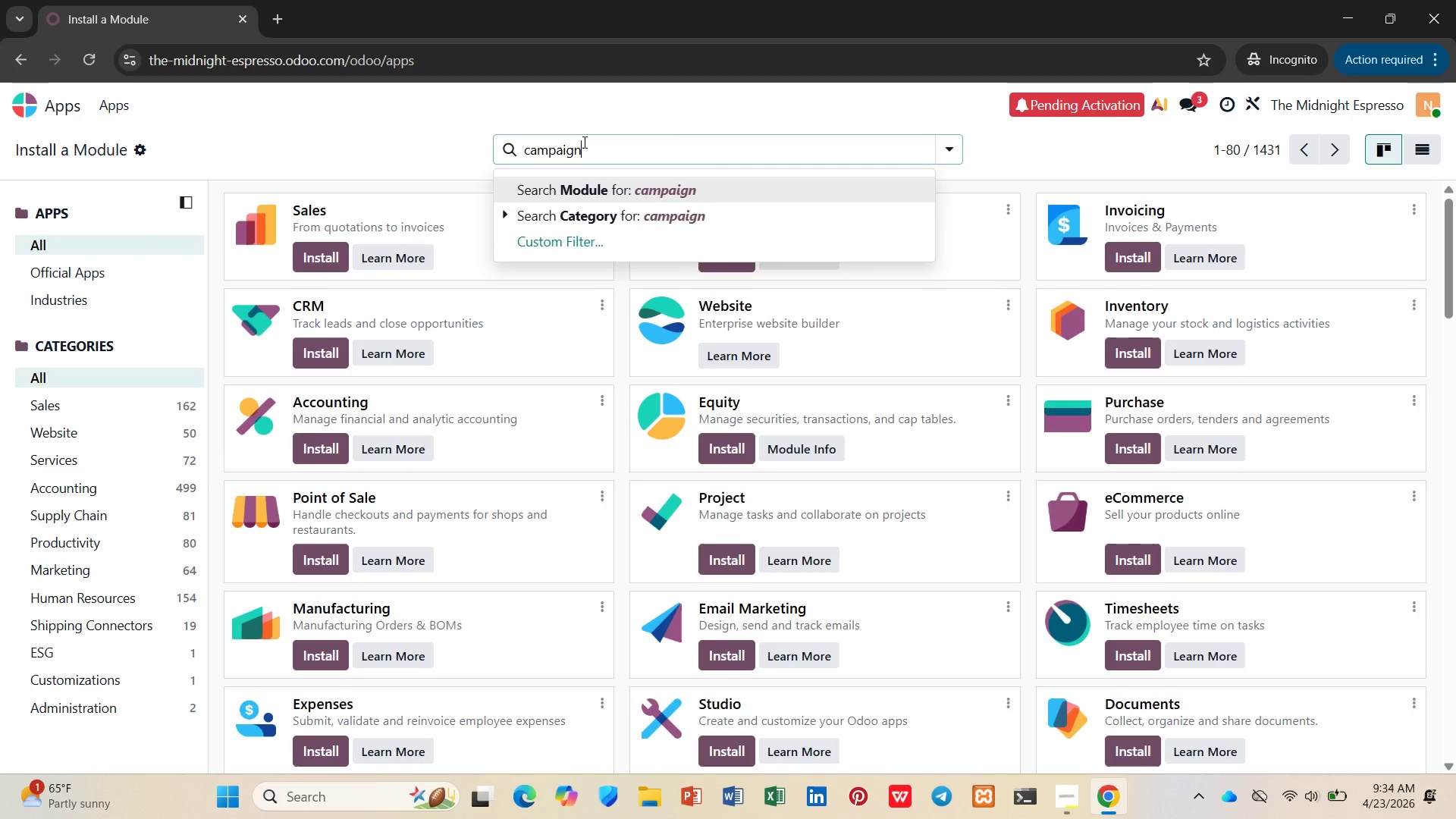 
key(Enter)
 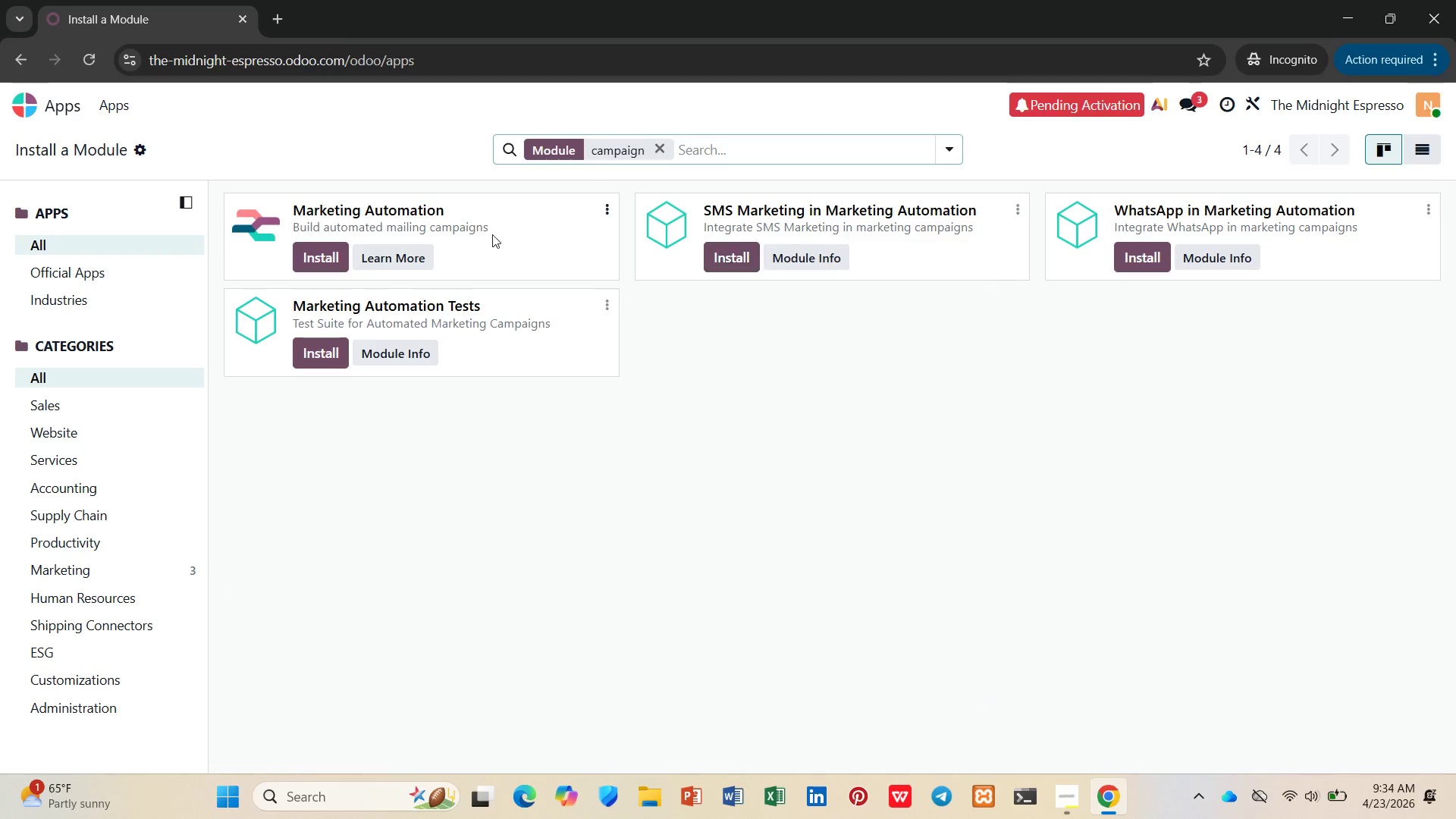 
wait(5.05)
 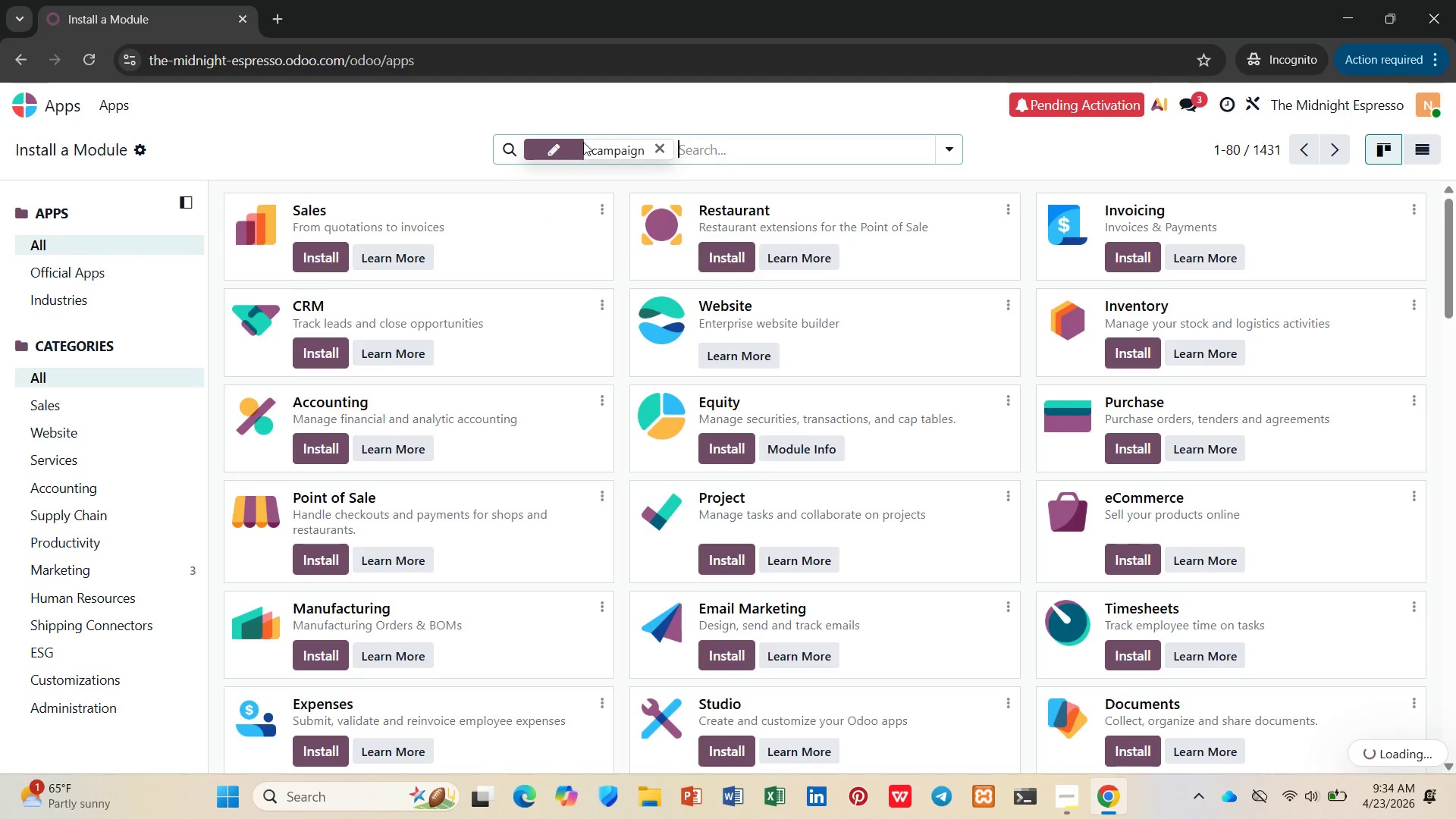 
left_click([331, 248])
 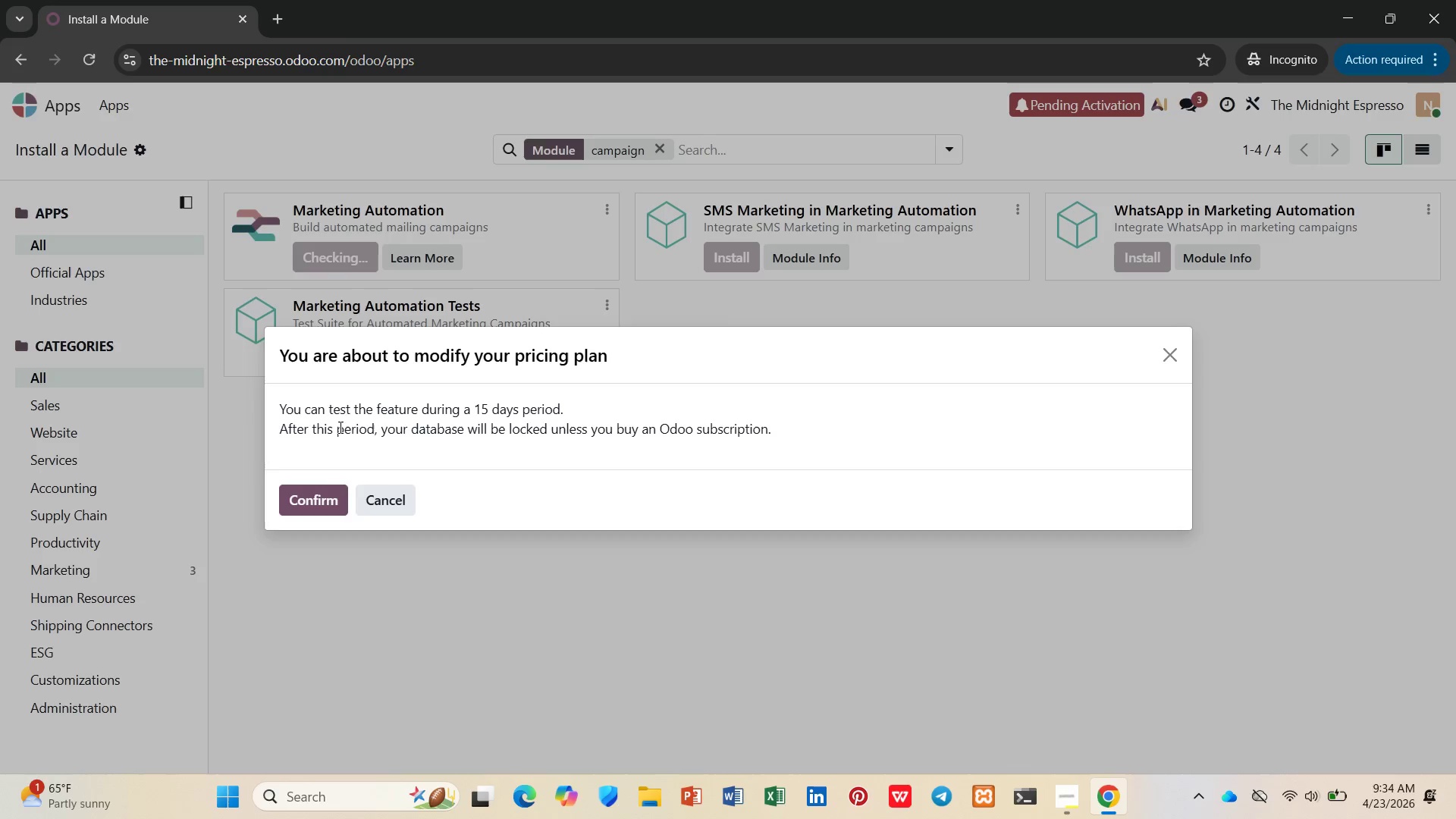 
left_click([325, 497])
 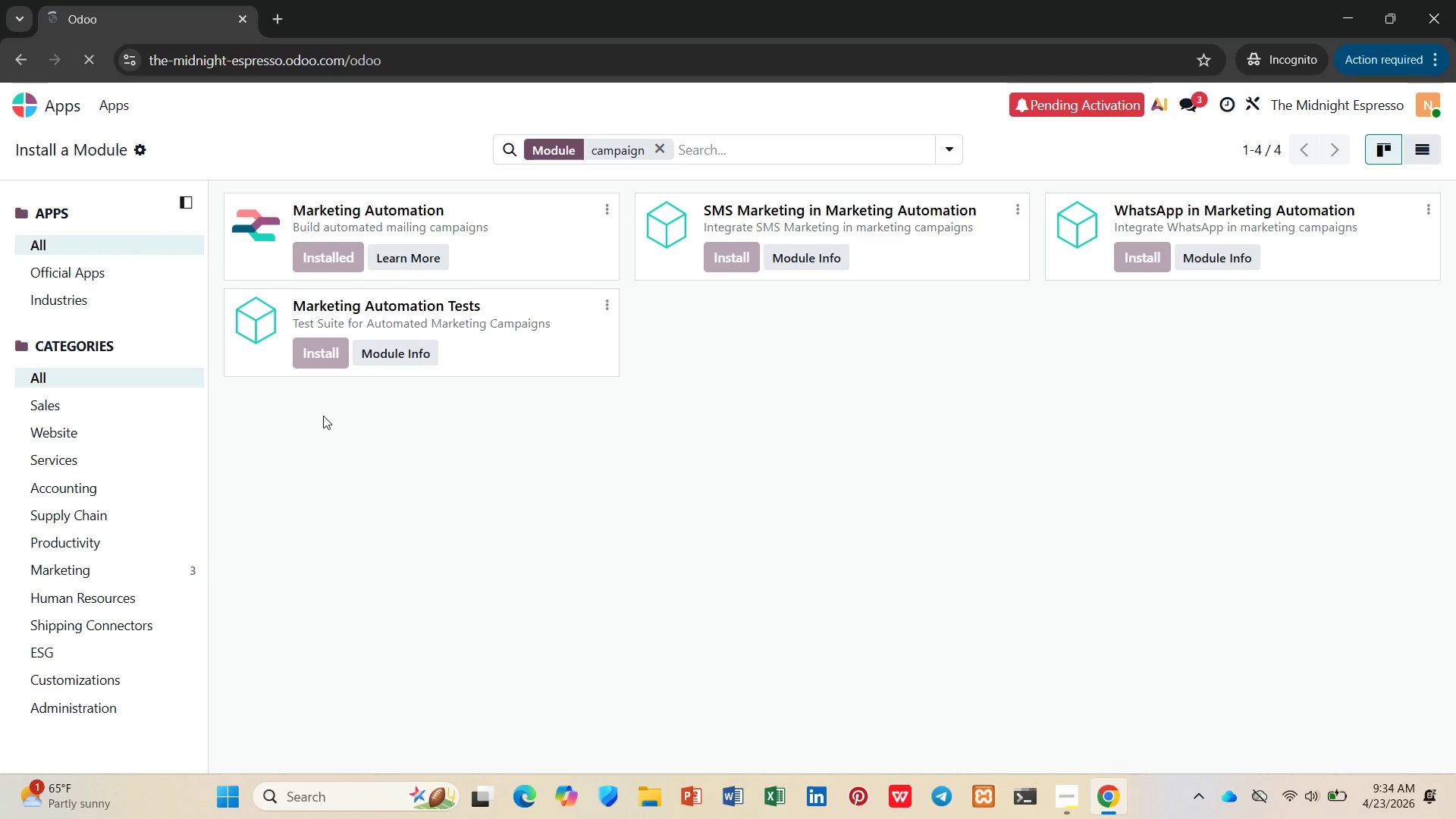 
wait(15.86)
 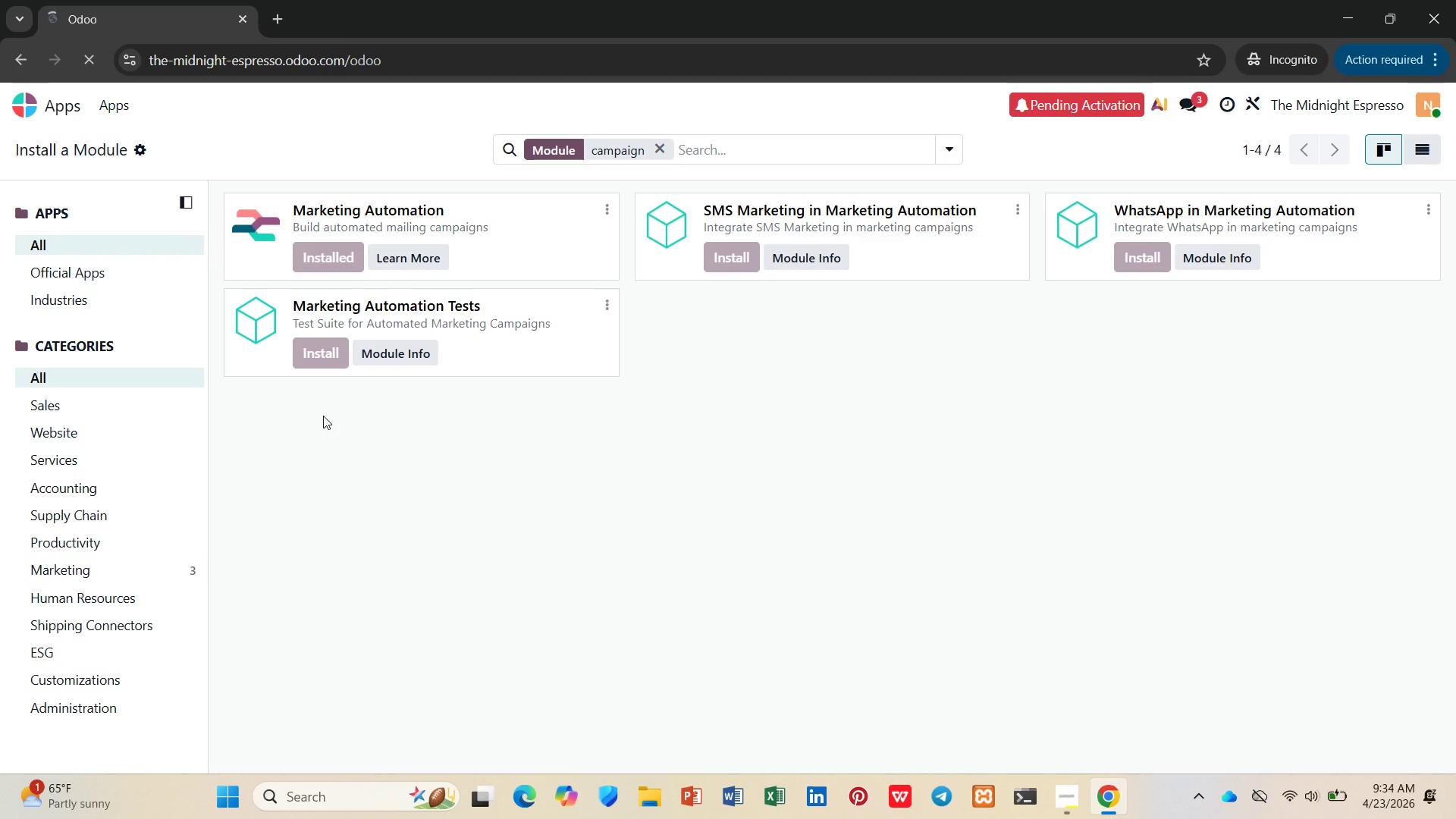 
left_click([424, 411])
 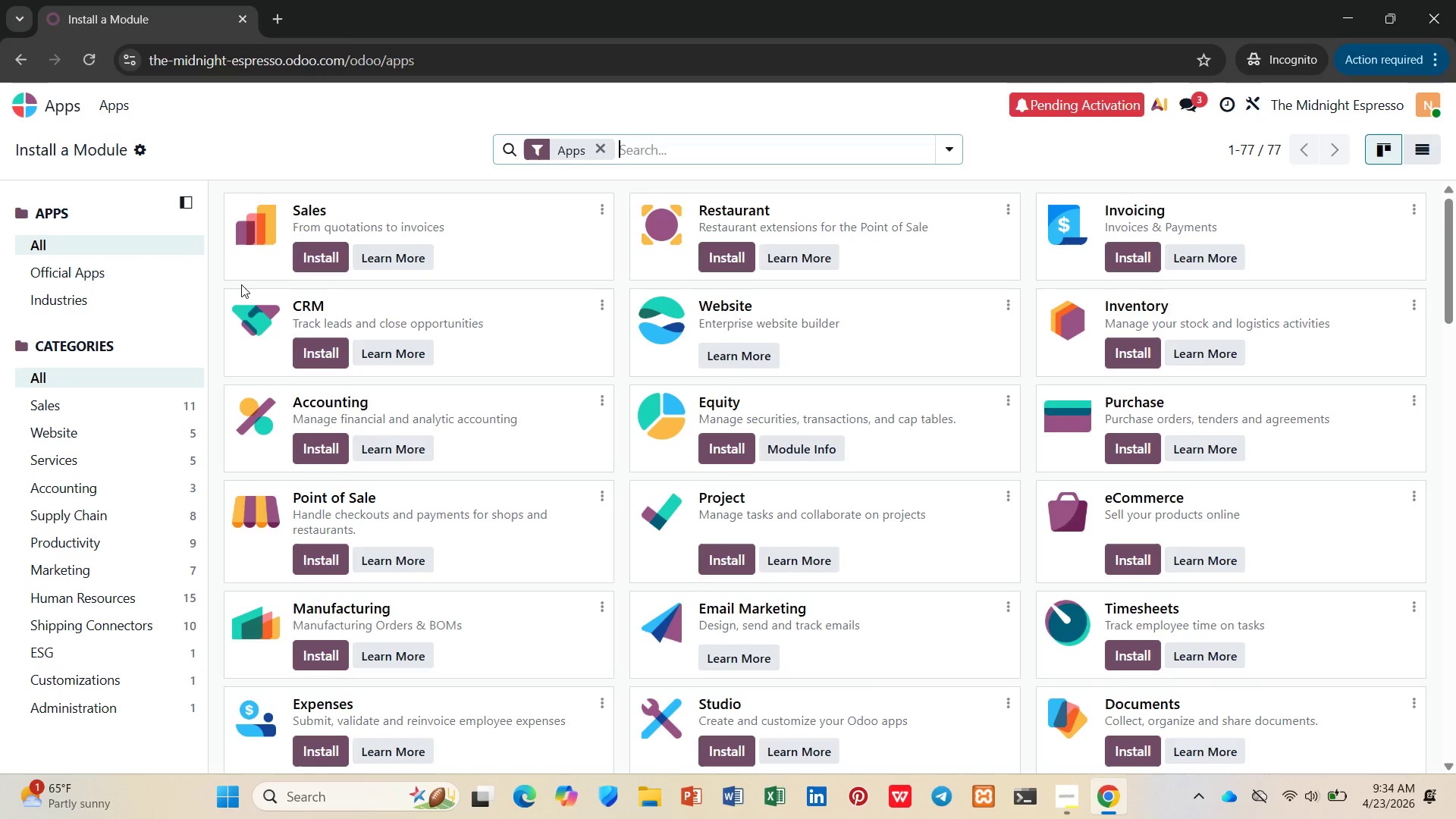 
type(social)
 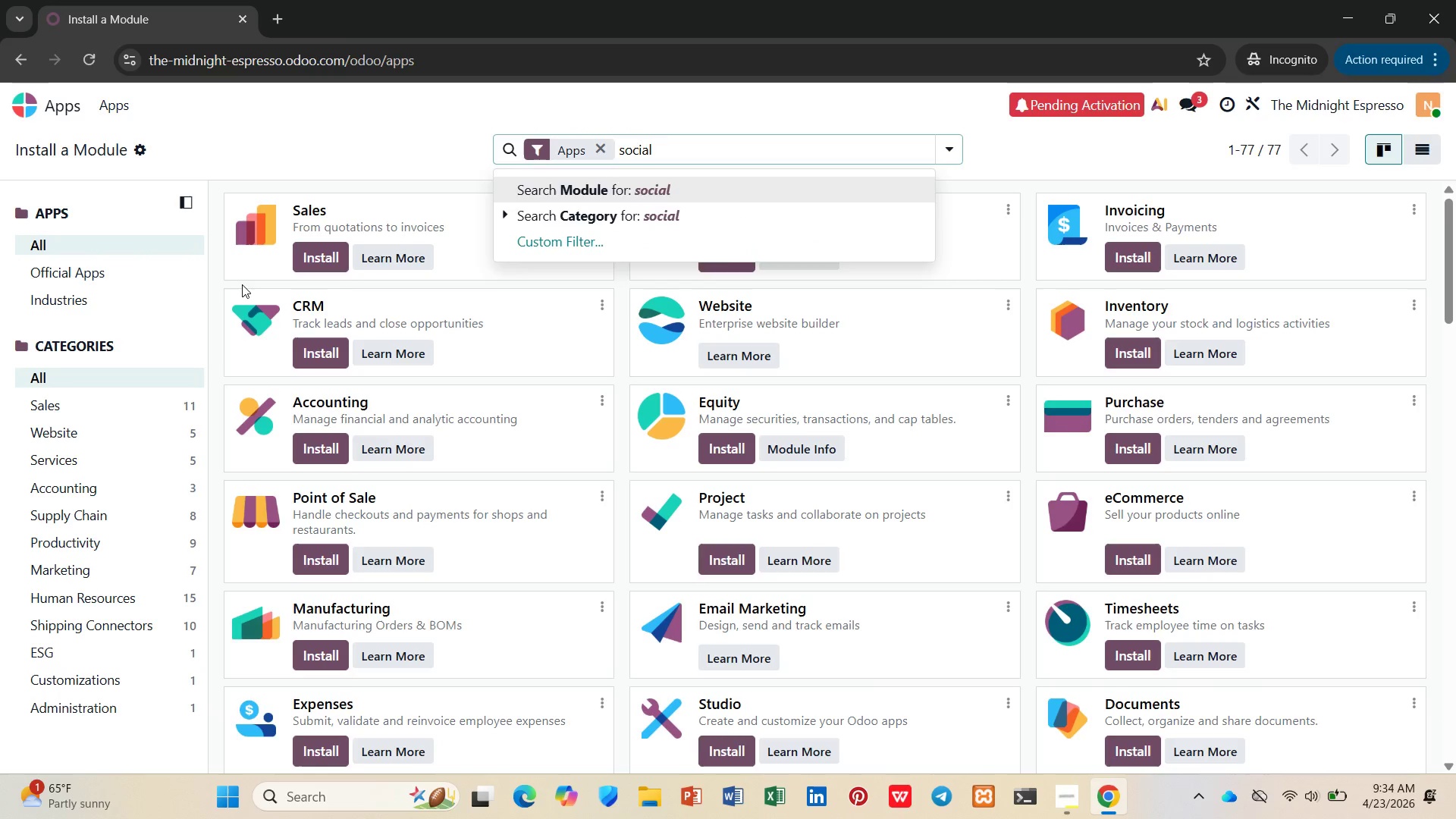 
key(Enter)
 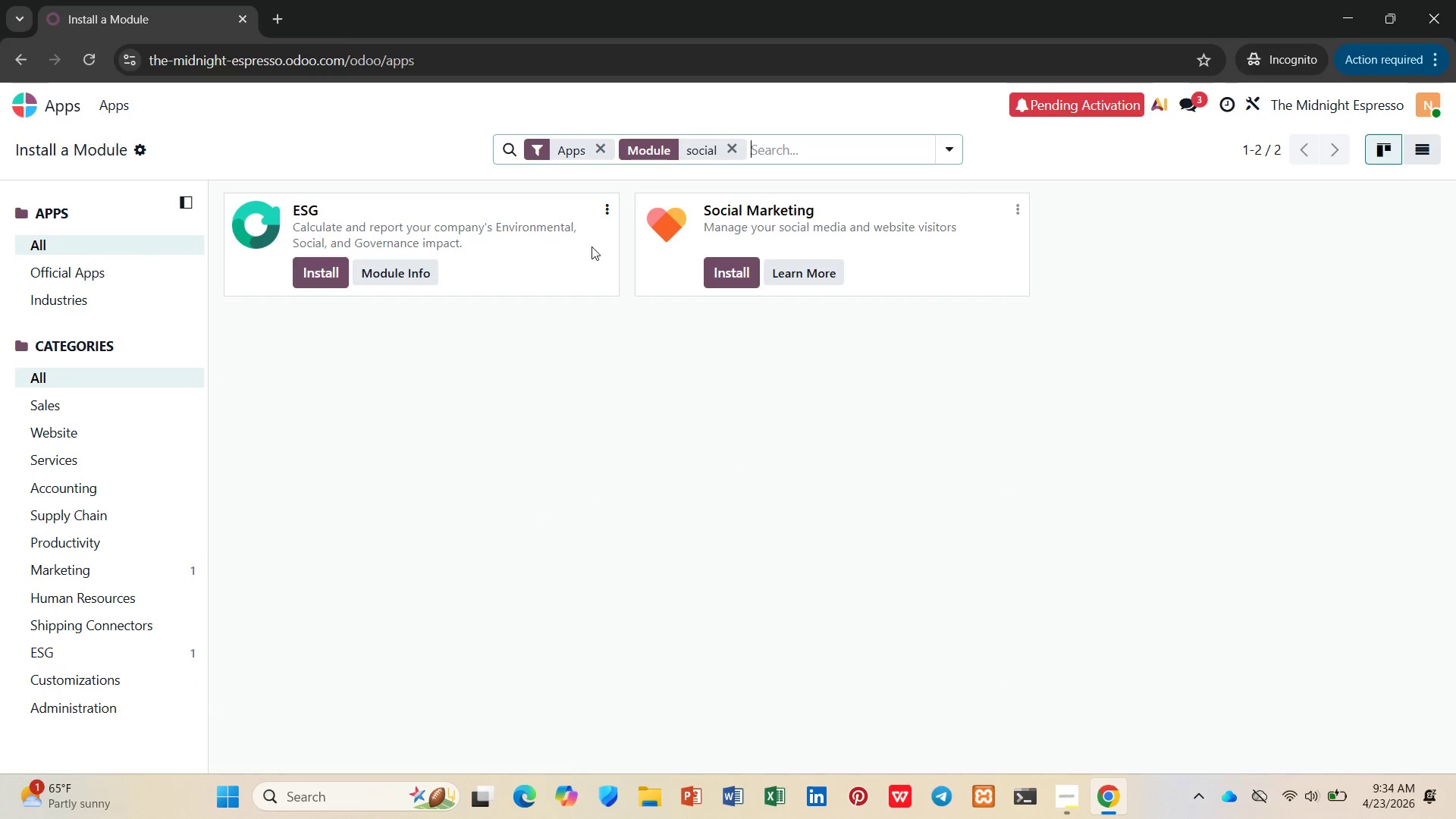 
left_click([714, 271])
 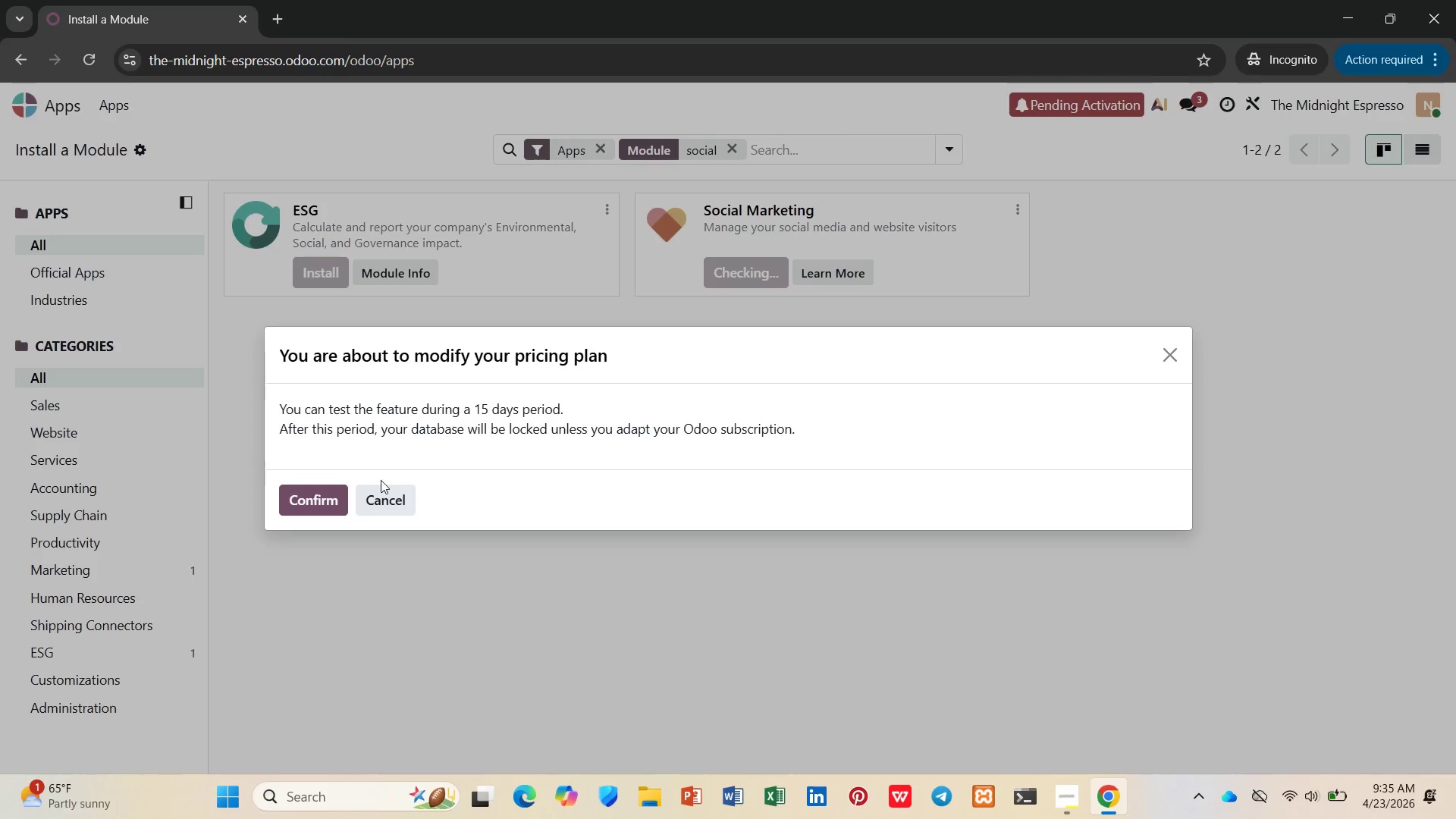 
left_click([338, 488])
 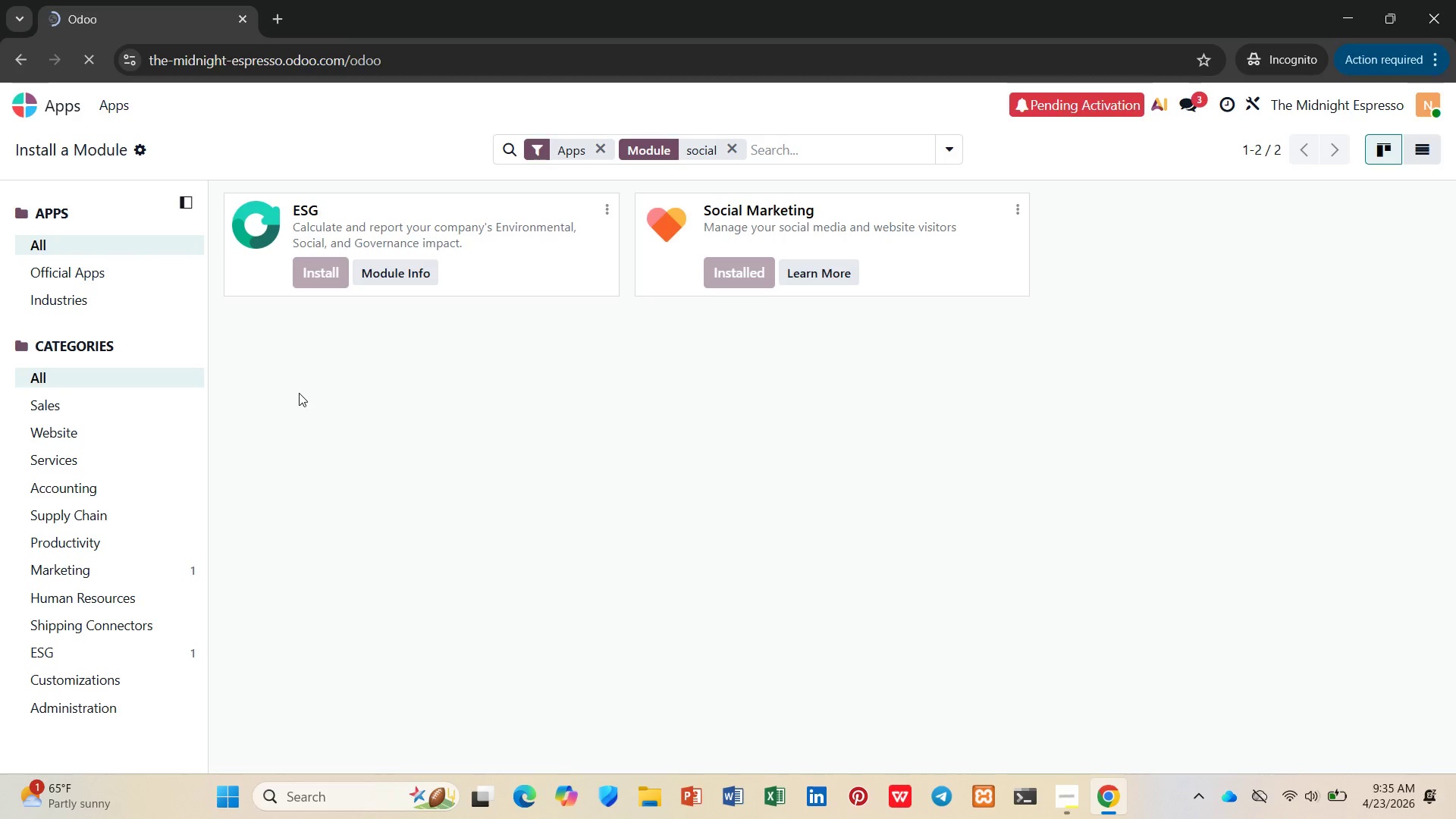 
wait(15.39)
 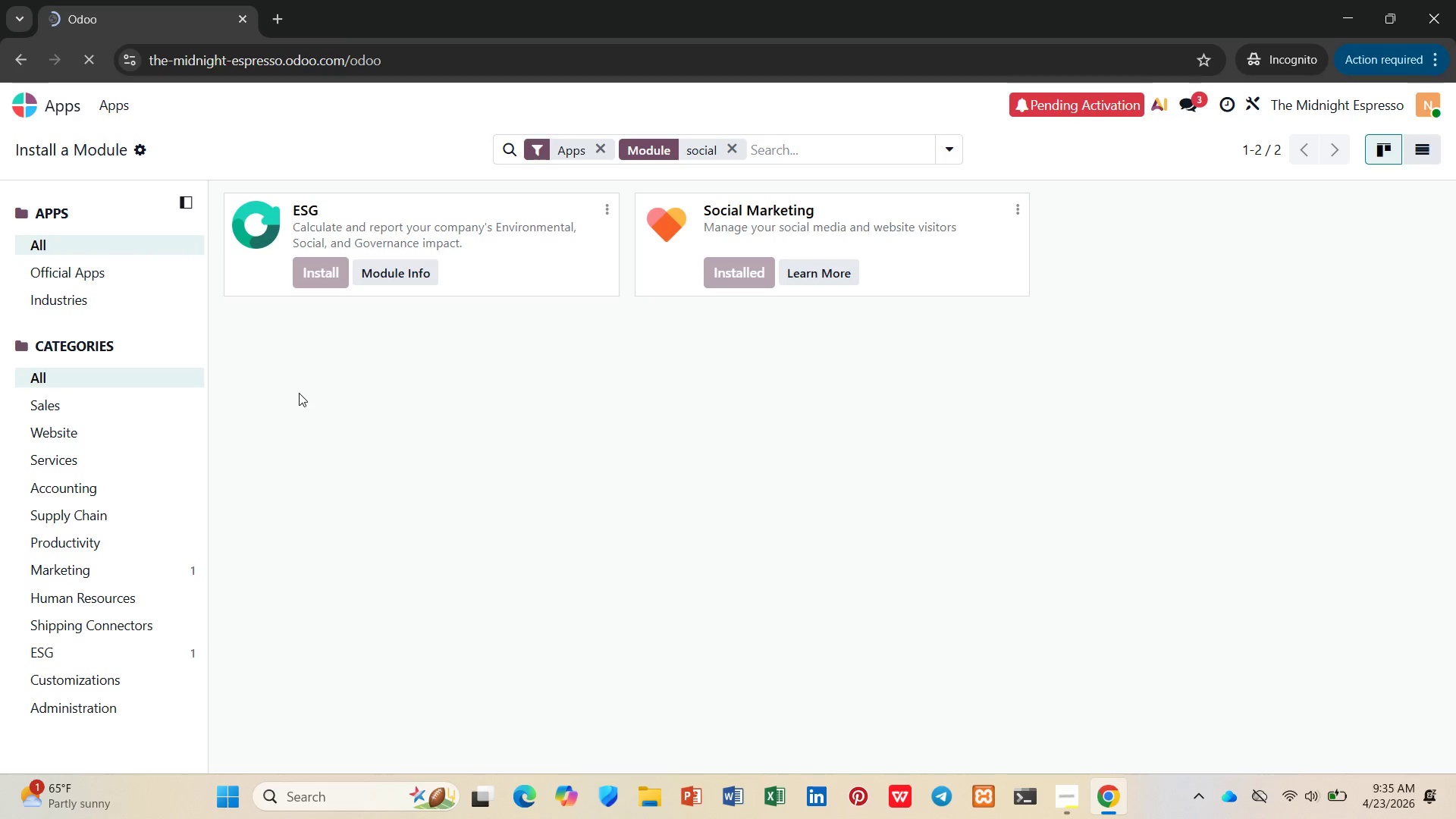 
left_click([1078, 814])